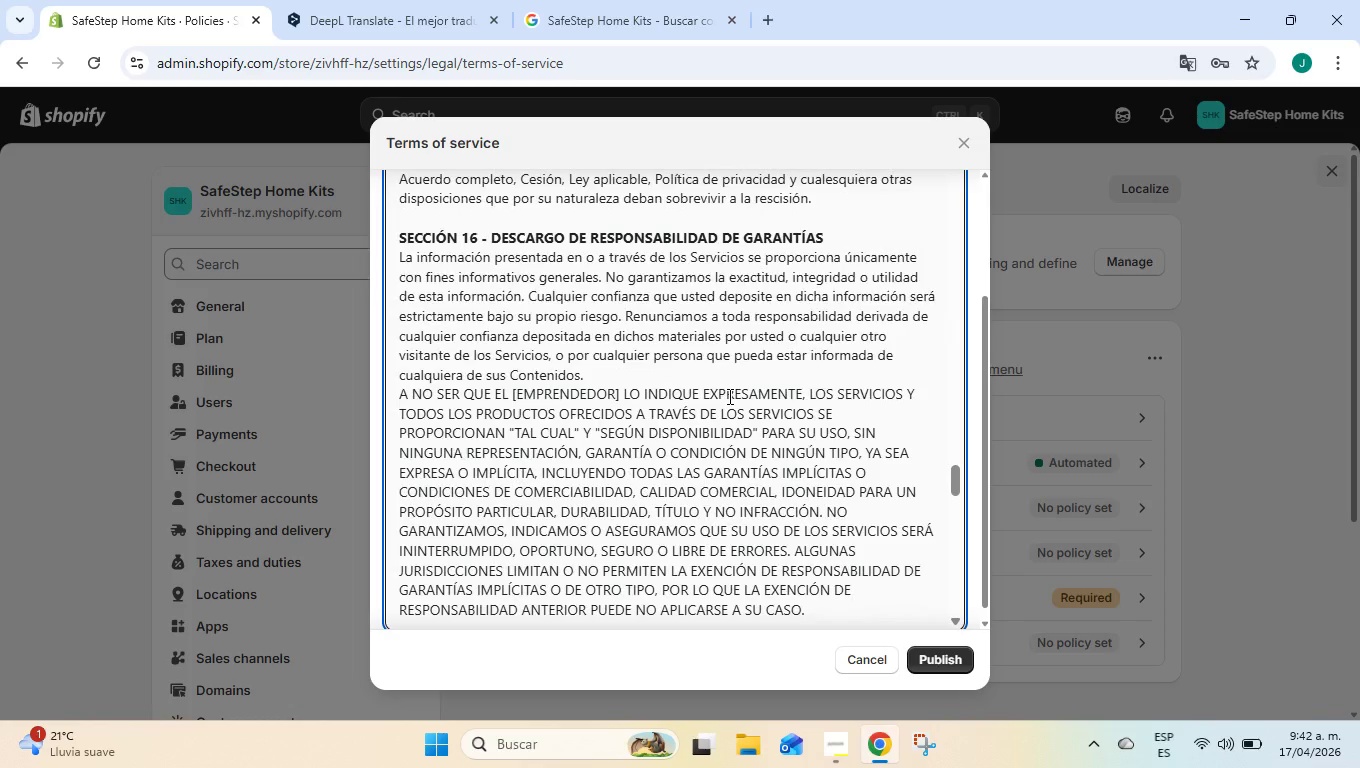 
wait(13.06)
 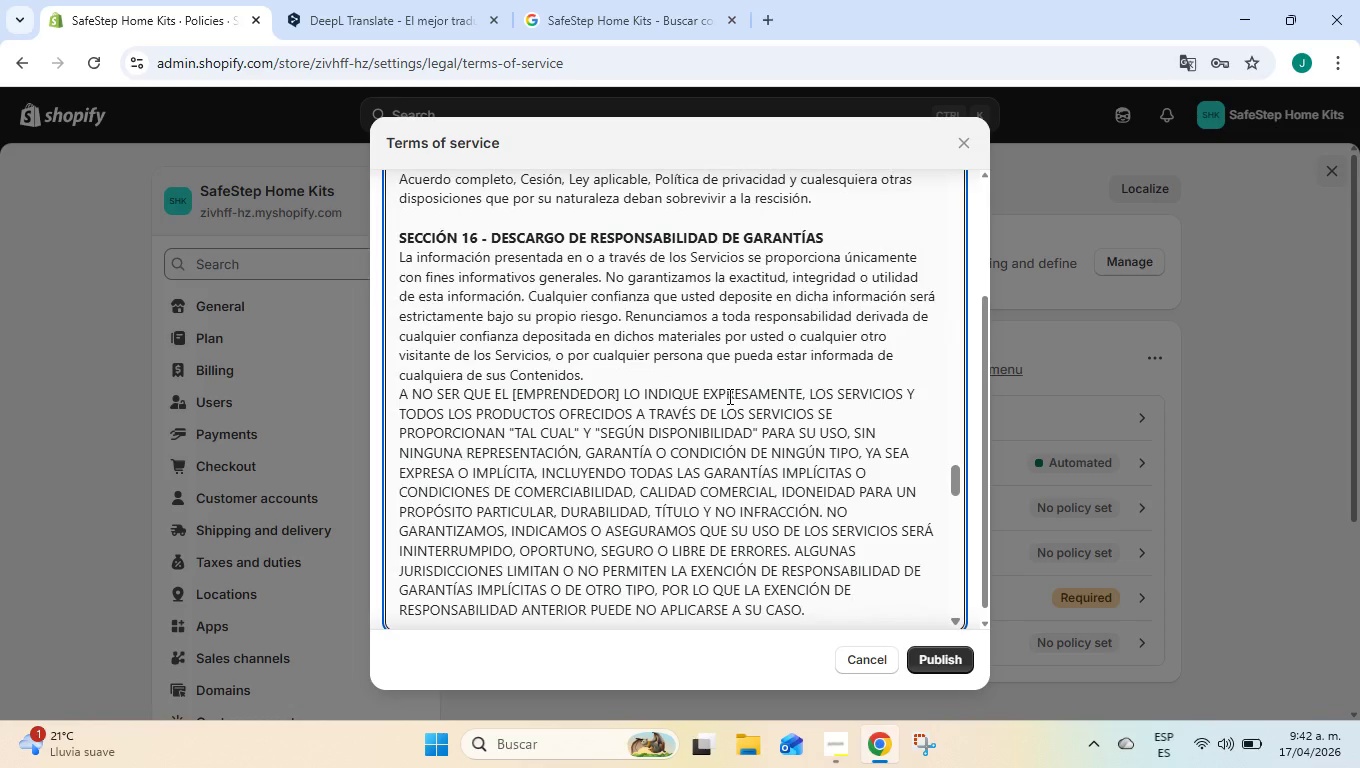 
scroll: coordinate [728, 396], scroll_direction: down, amount: 4.0
 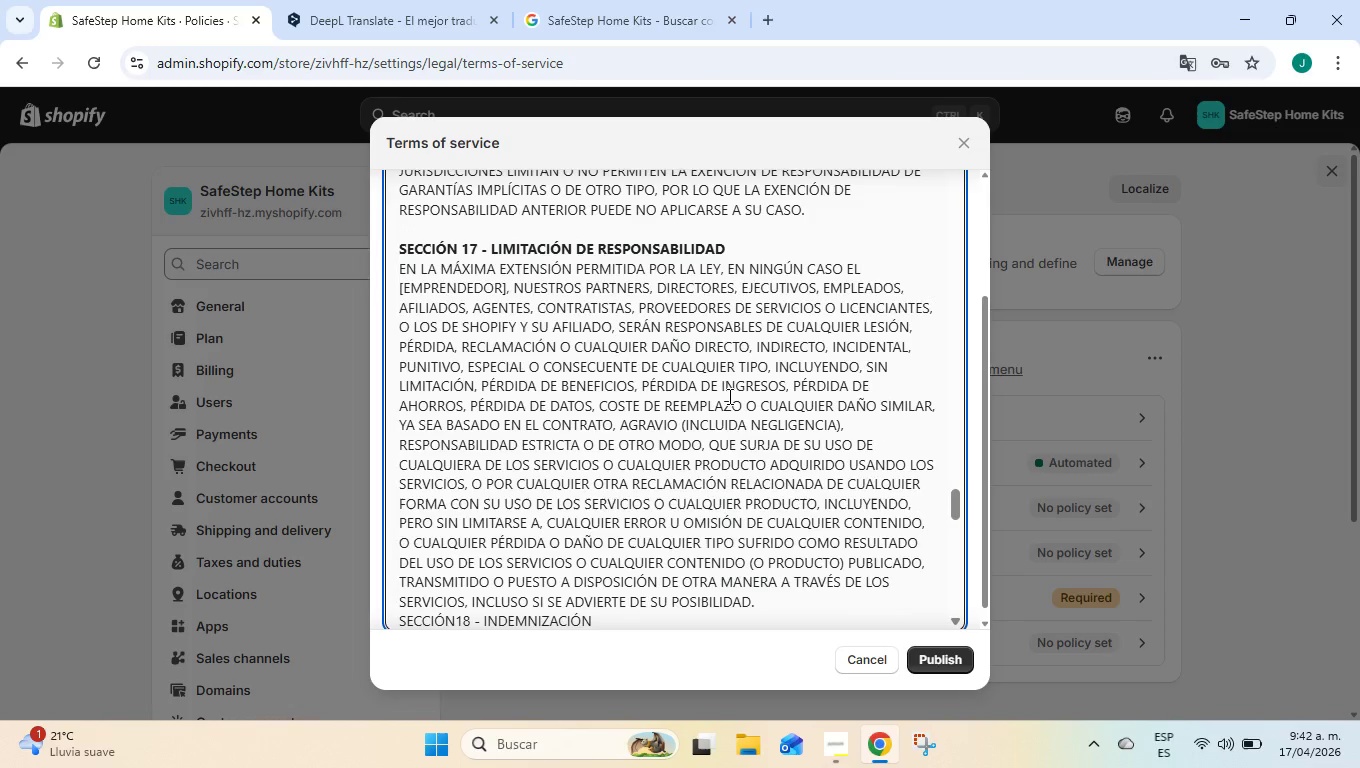 
wait(7.97)
 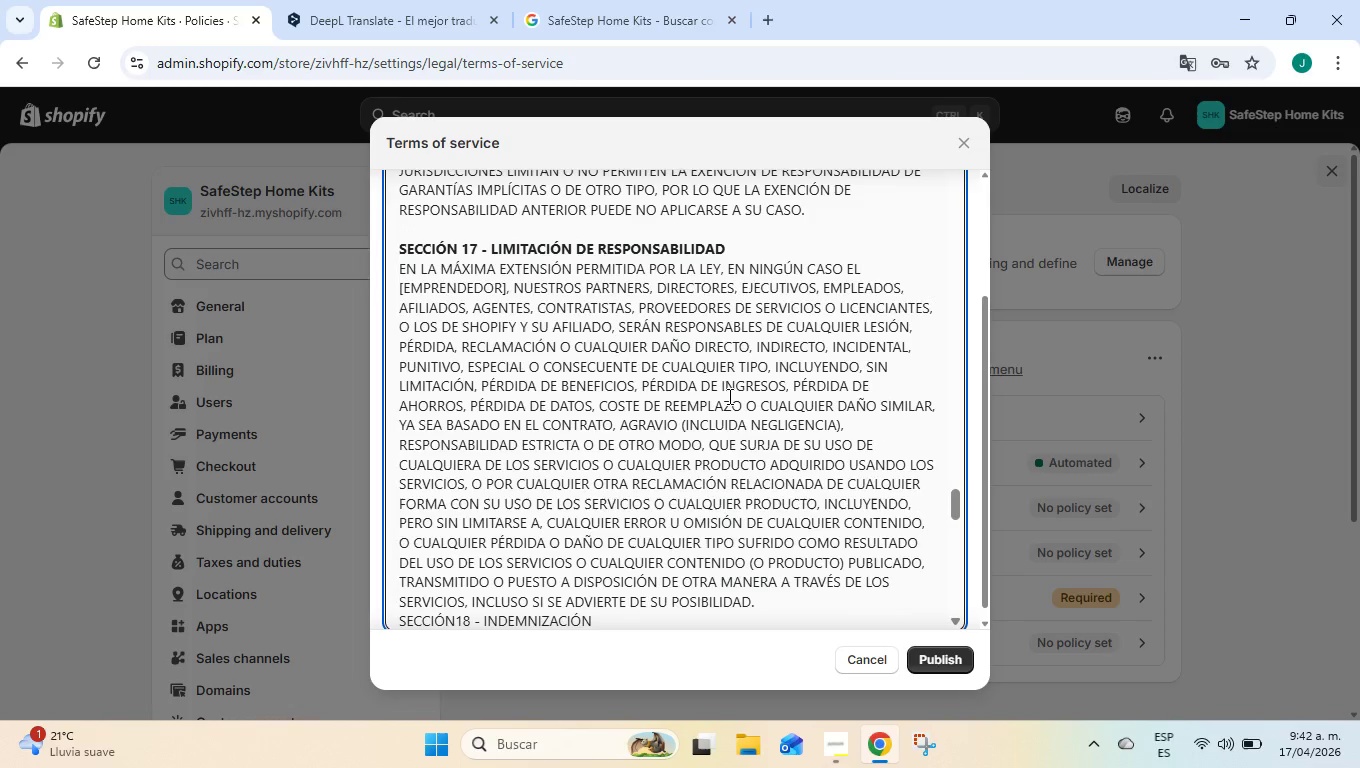 
scroll: coordinate [728, 396], scroll_direction: down, amount: 3.0
 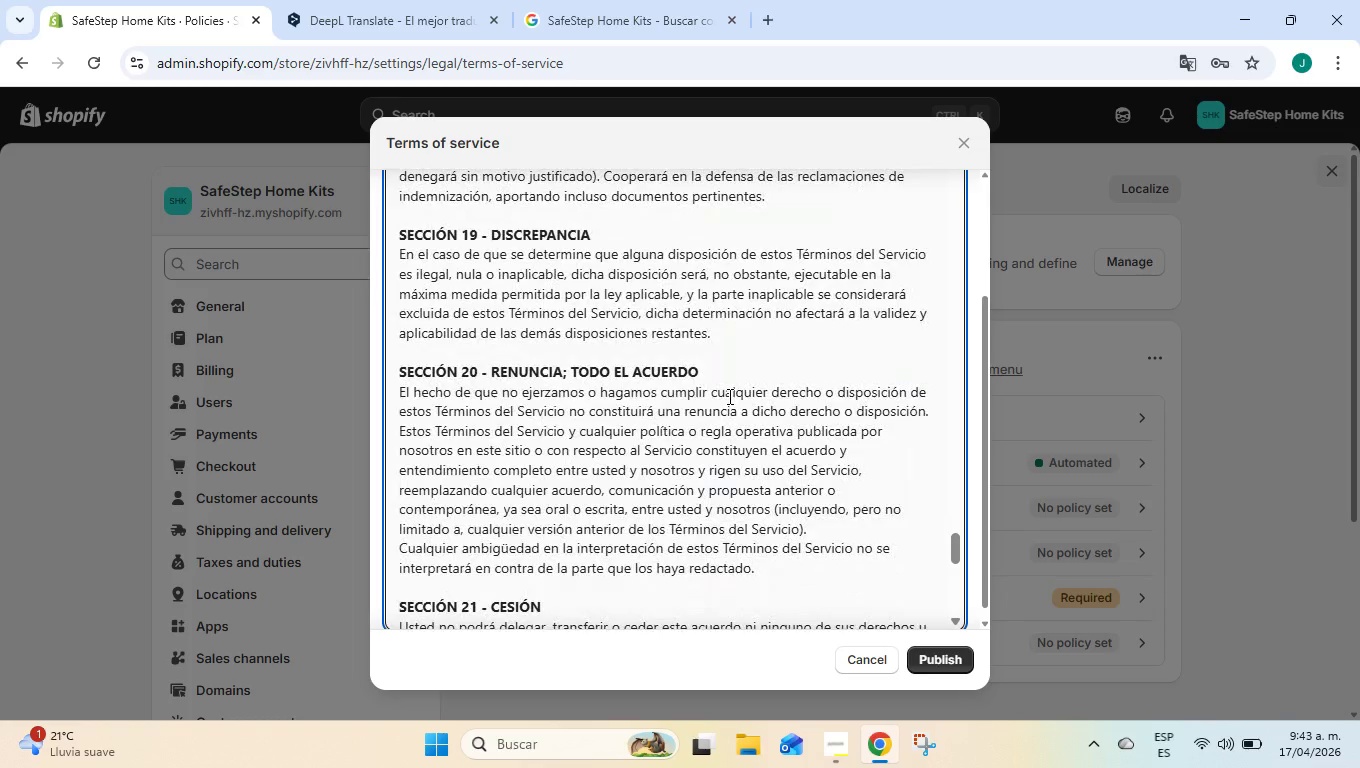 
scroll: coordinate [728, 396], scroll_direction: up, amount: 2.0
 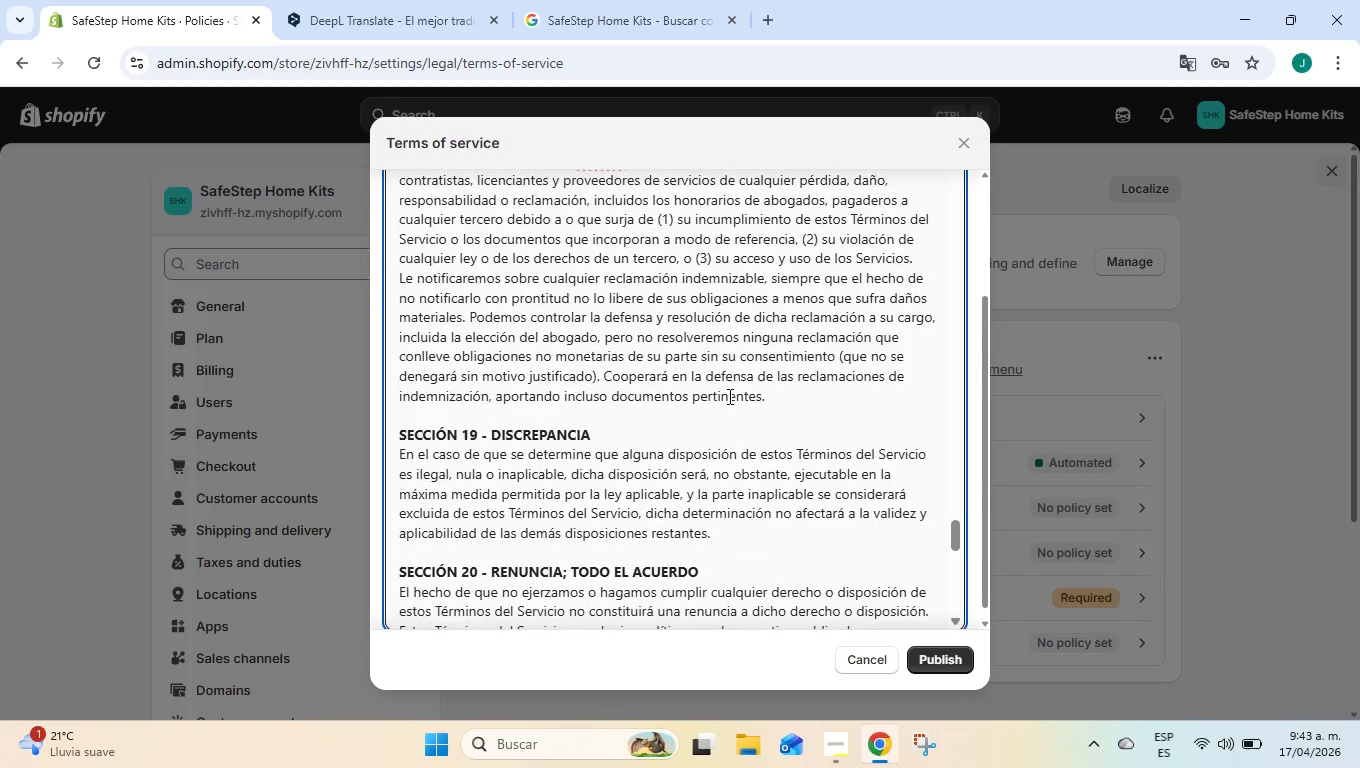 
wait(16.54)
 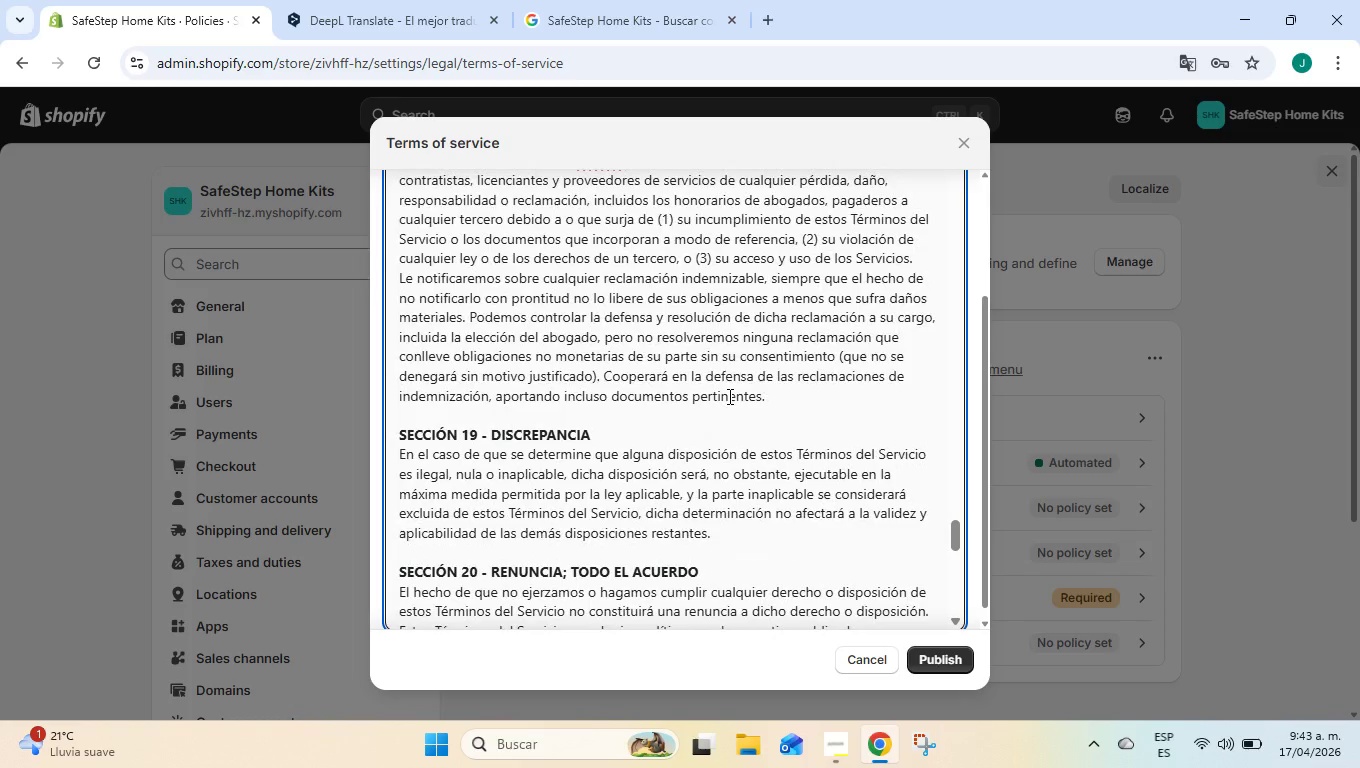 
scroll: coordinate [728, 396], scroll_direction: down, amount: 6.0
 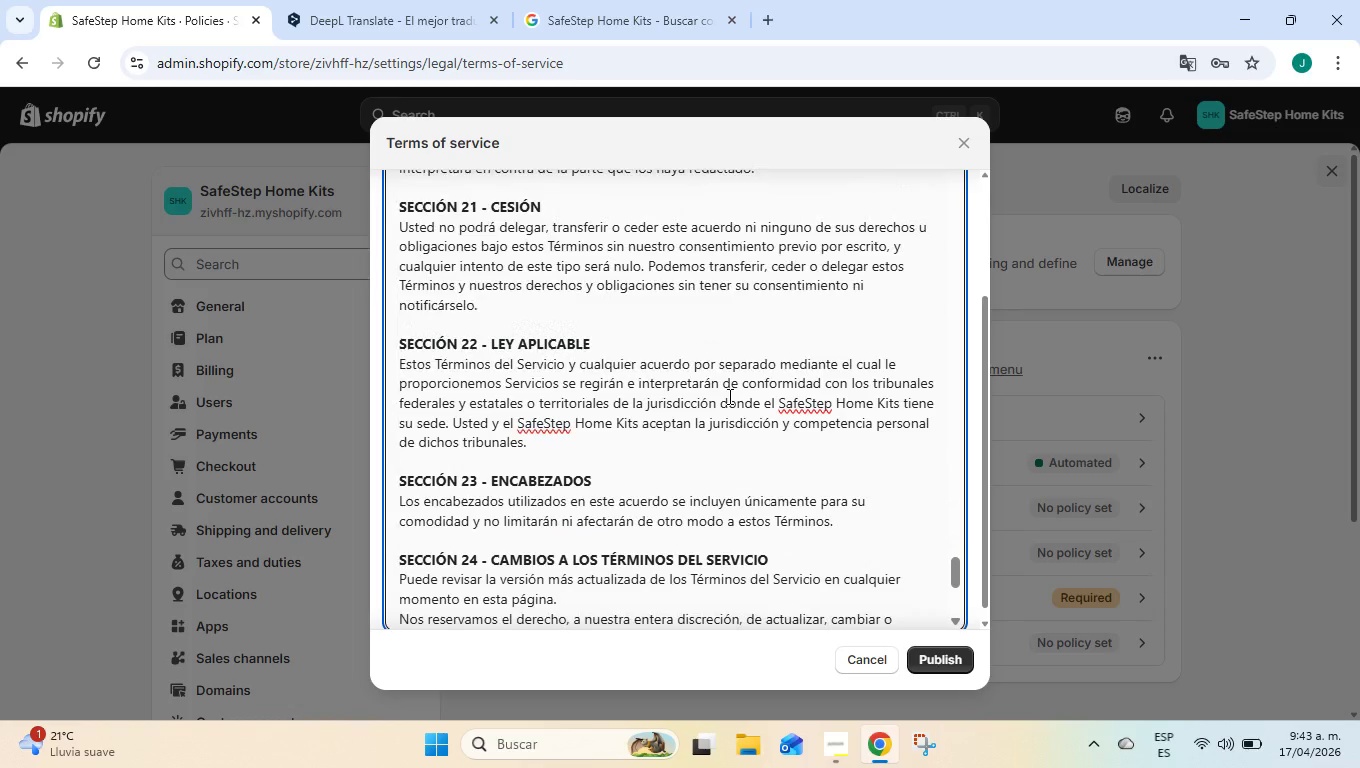 
wait(10.1)
 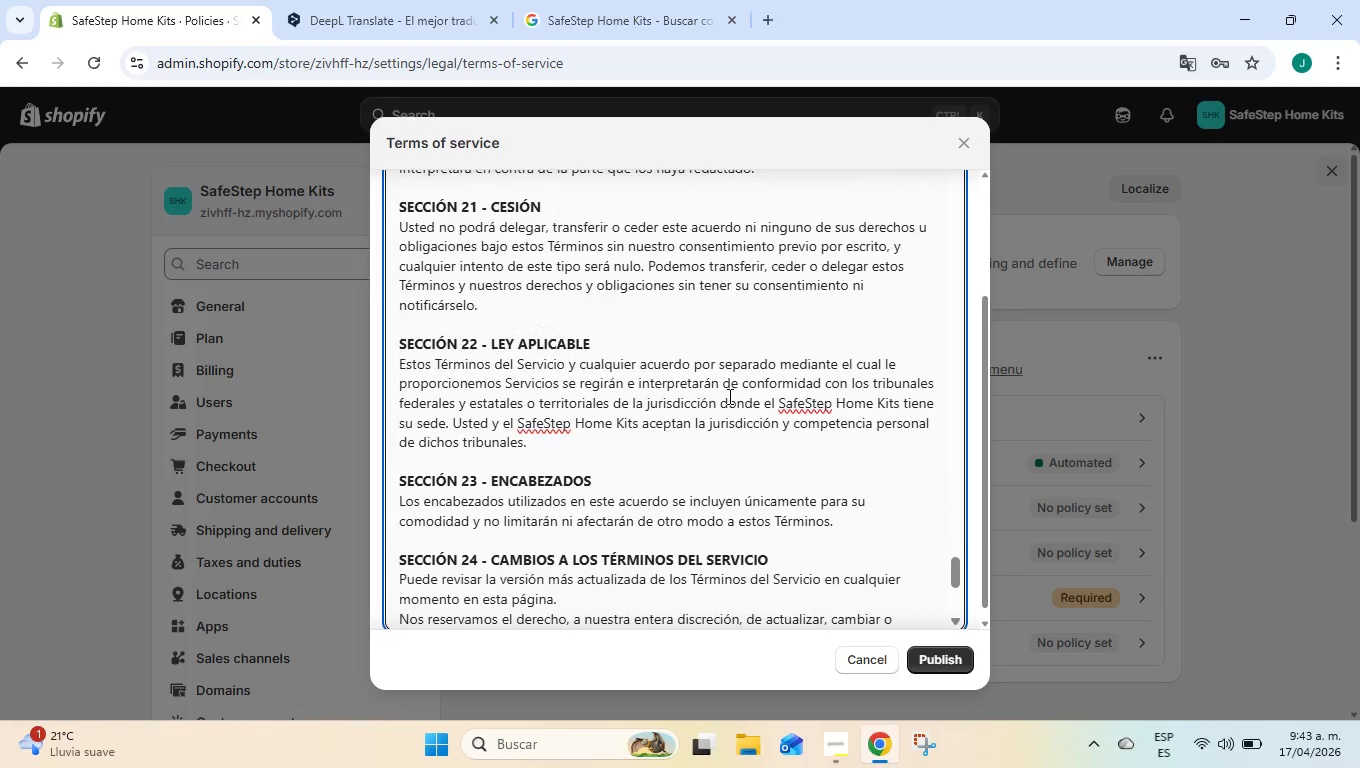 
scroll: coordinate [728, 396], scroll_direction: down, amount: 1.0
 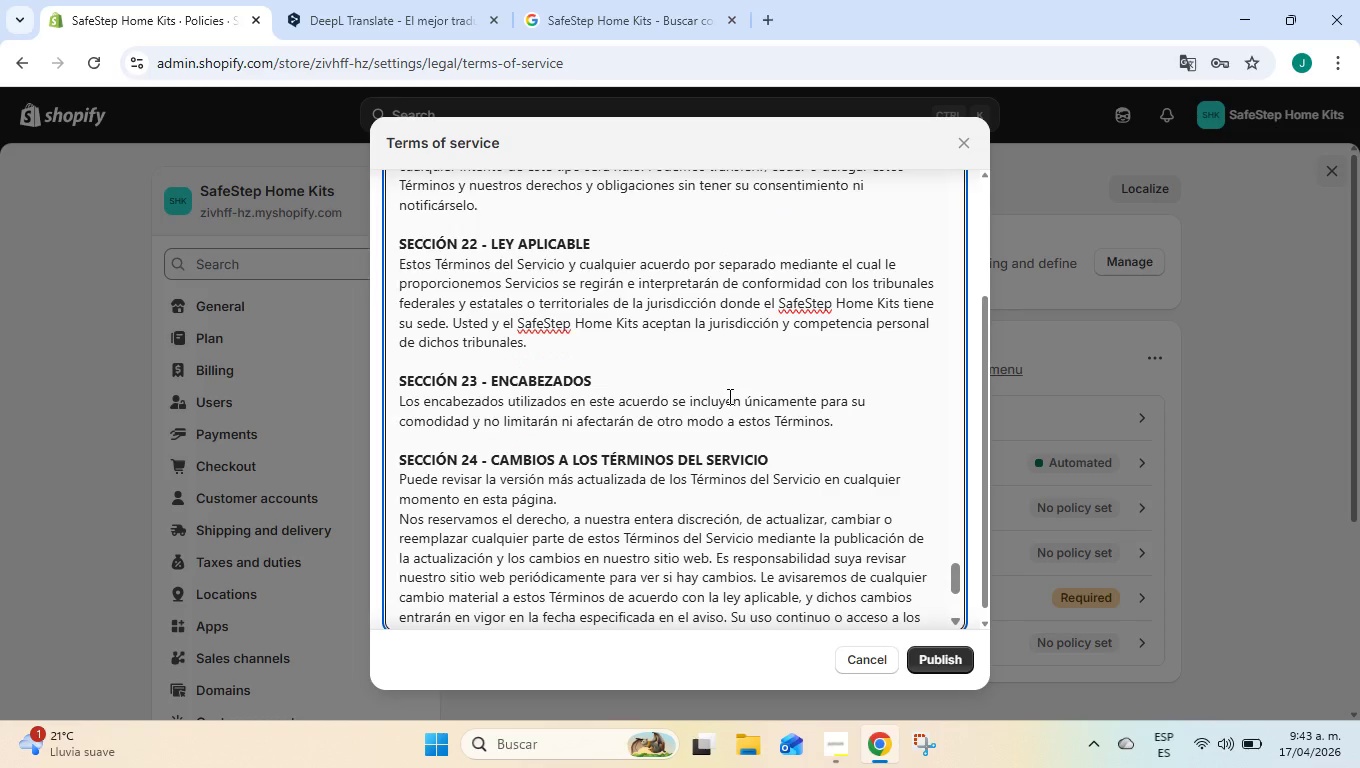 
wait(6.08)
 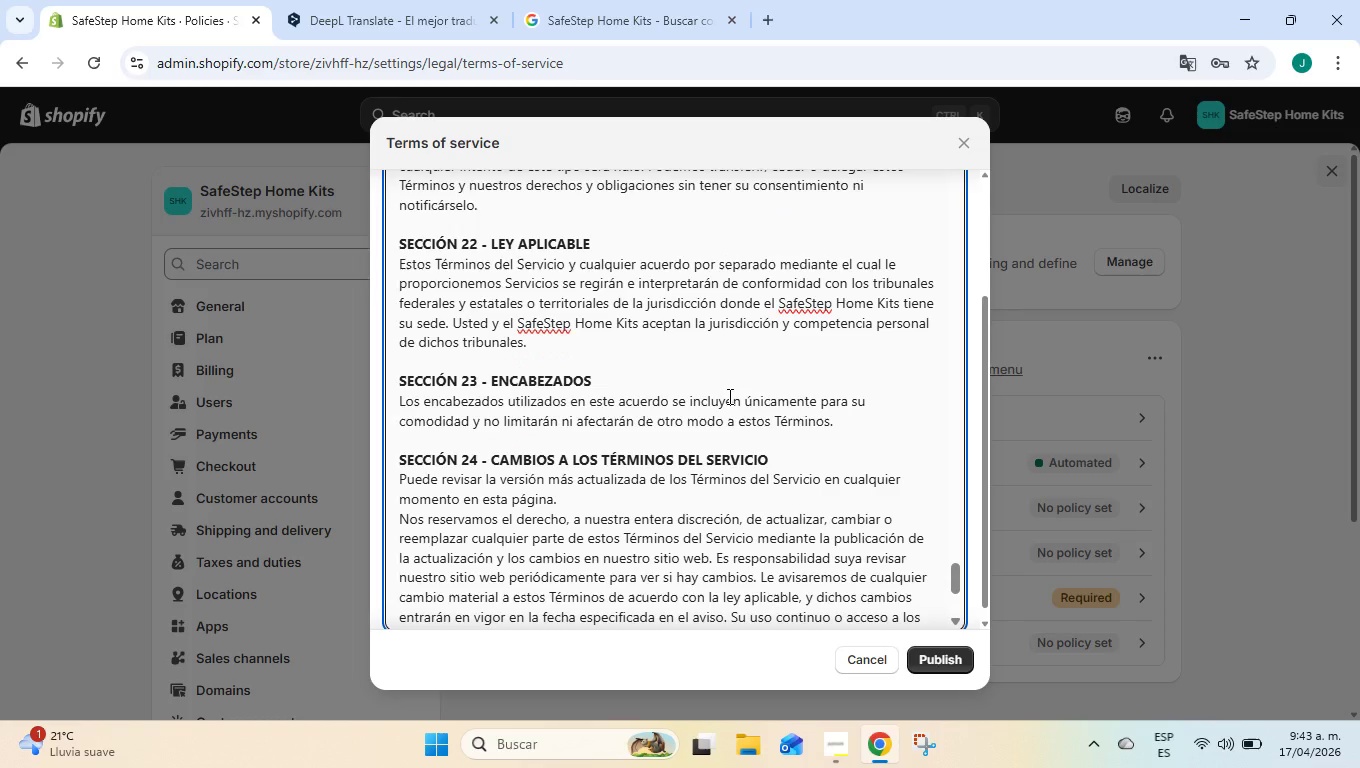 
scroll: coordinate [728, 396], scroll_direction: down, amount: 3.0
 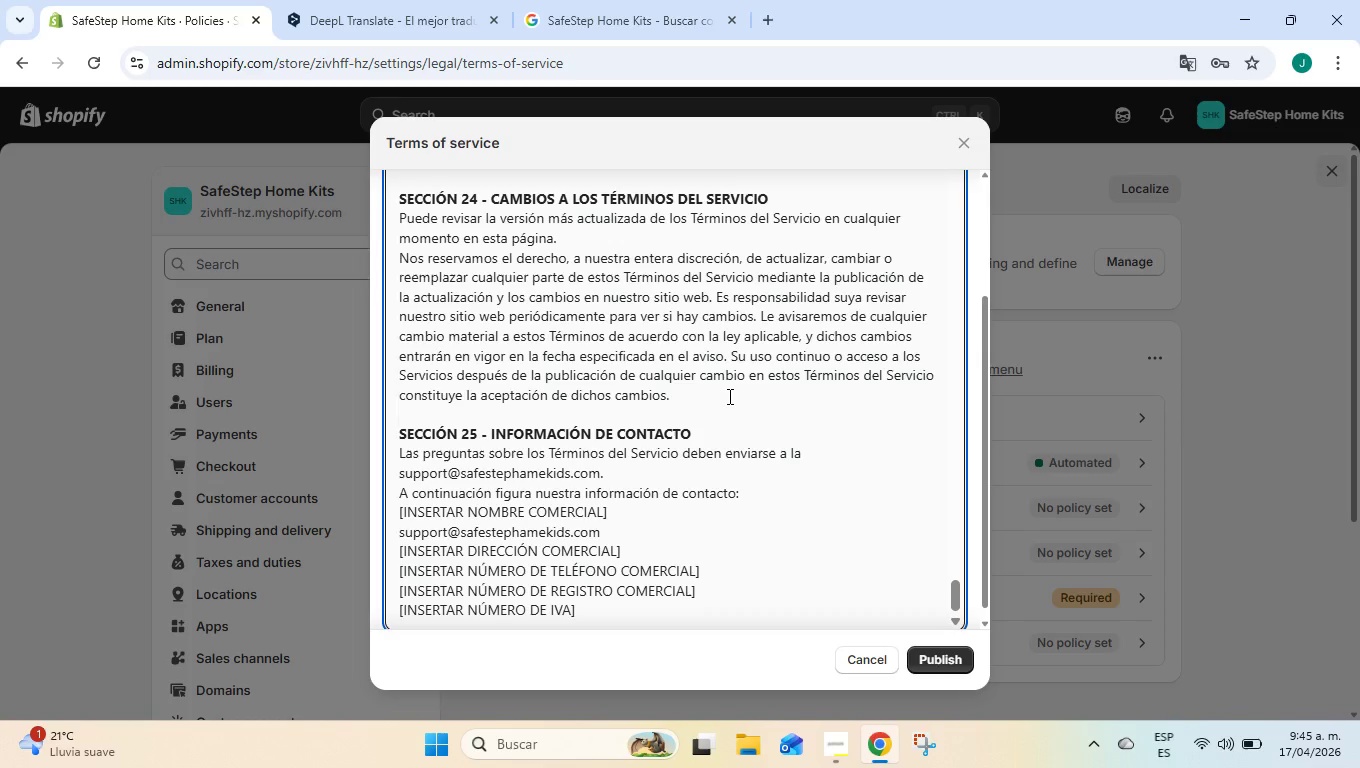 
wait(117.72)
 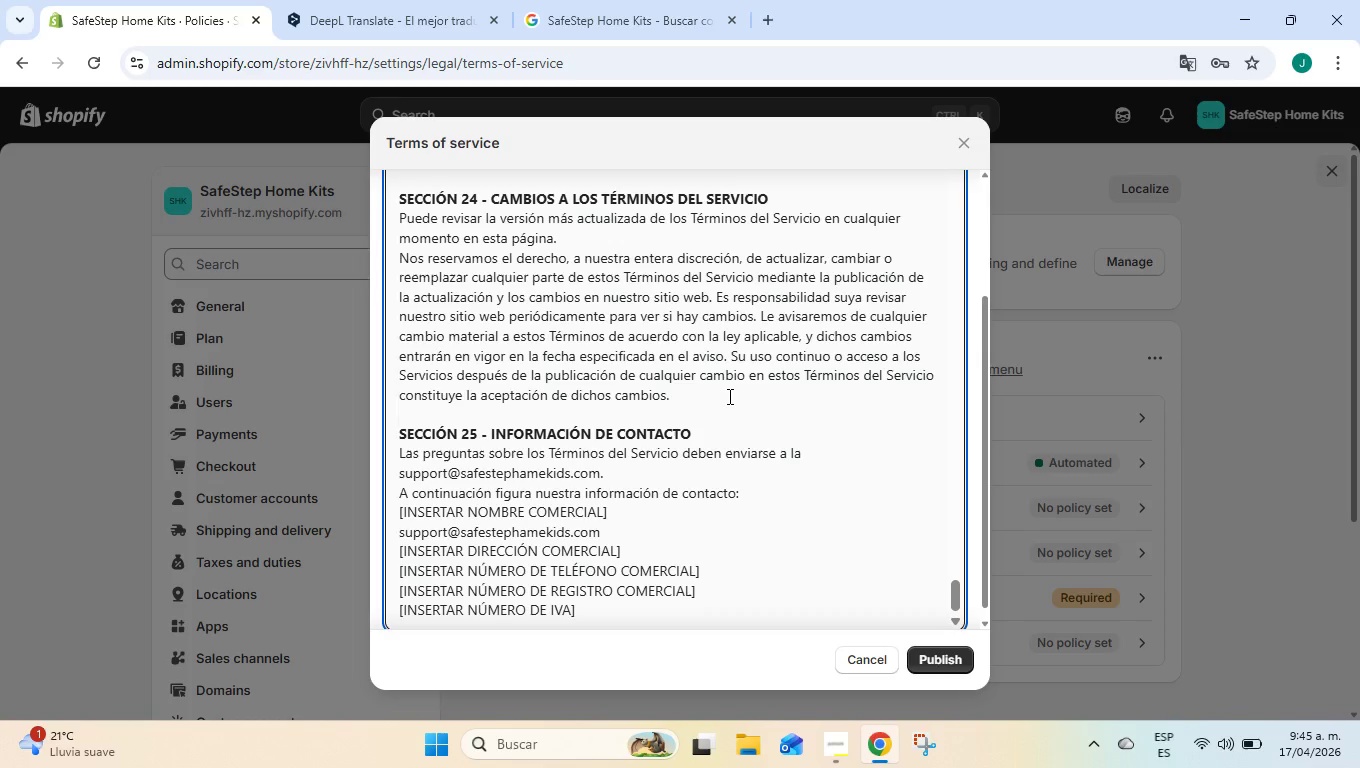 
scroll: coordinate [631, 338], scroll_direction: up, amount: 25.0
 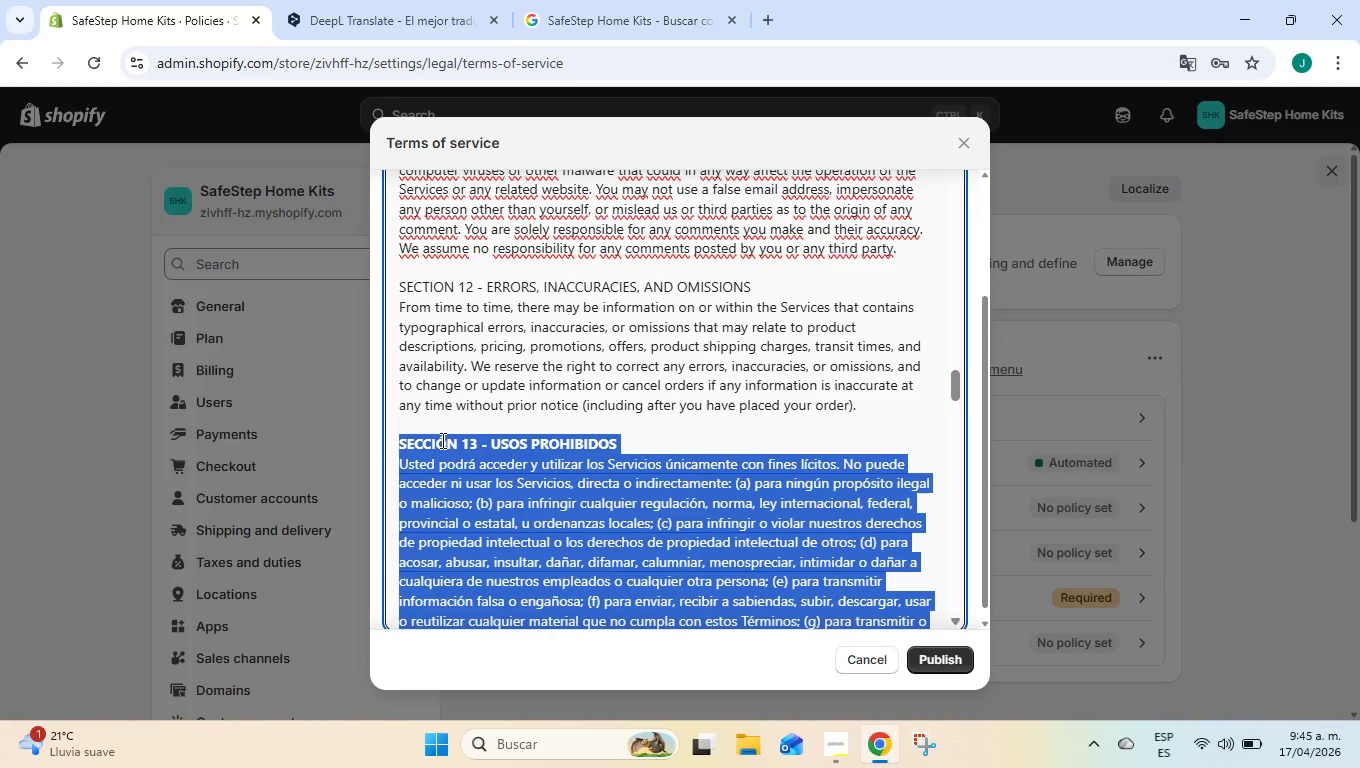 
left_click([441, 440])
 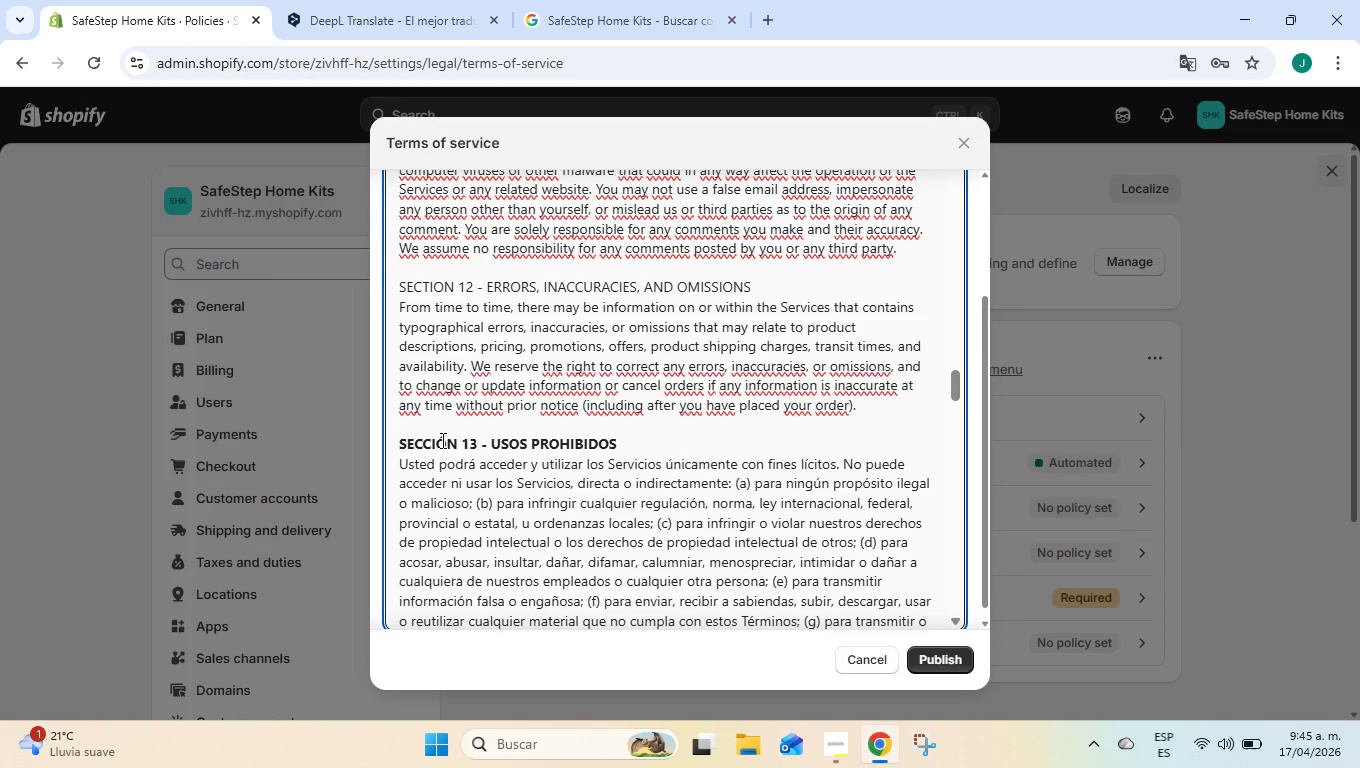 
scroll: coordinate [865, 542], scroll_direction: down, amount: 16.0
 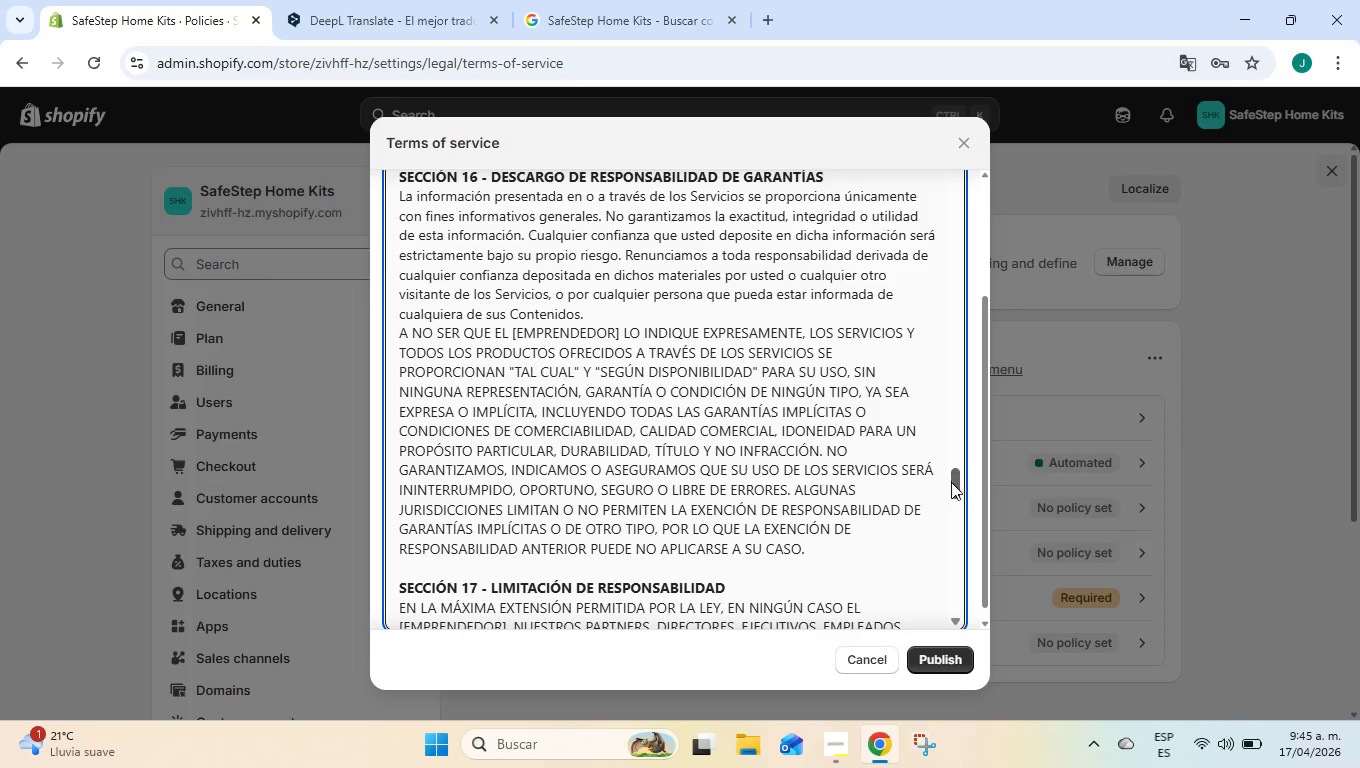 
left_click_drag(start_coordinate=[954, 482], to_coordinate=[940, 665])
 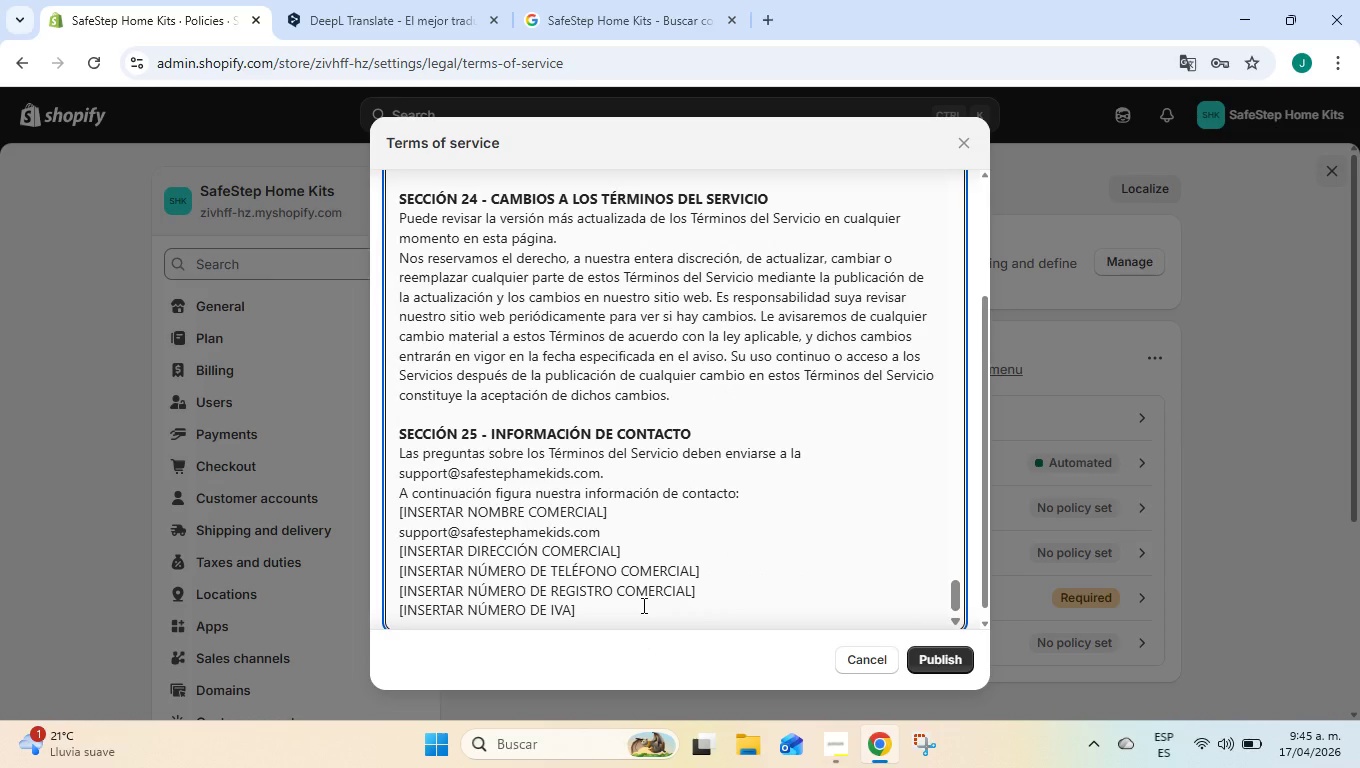 
left_click_drag(start_coordinate=[642, 605], to_coordinate=[401, 396])
 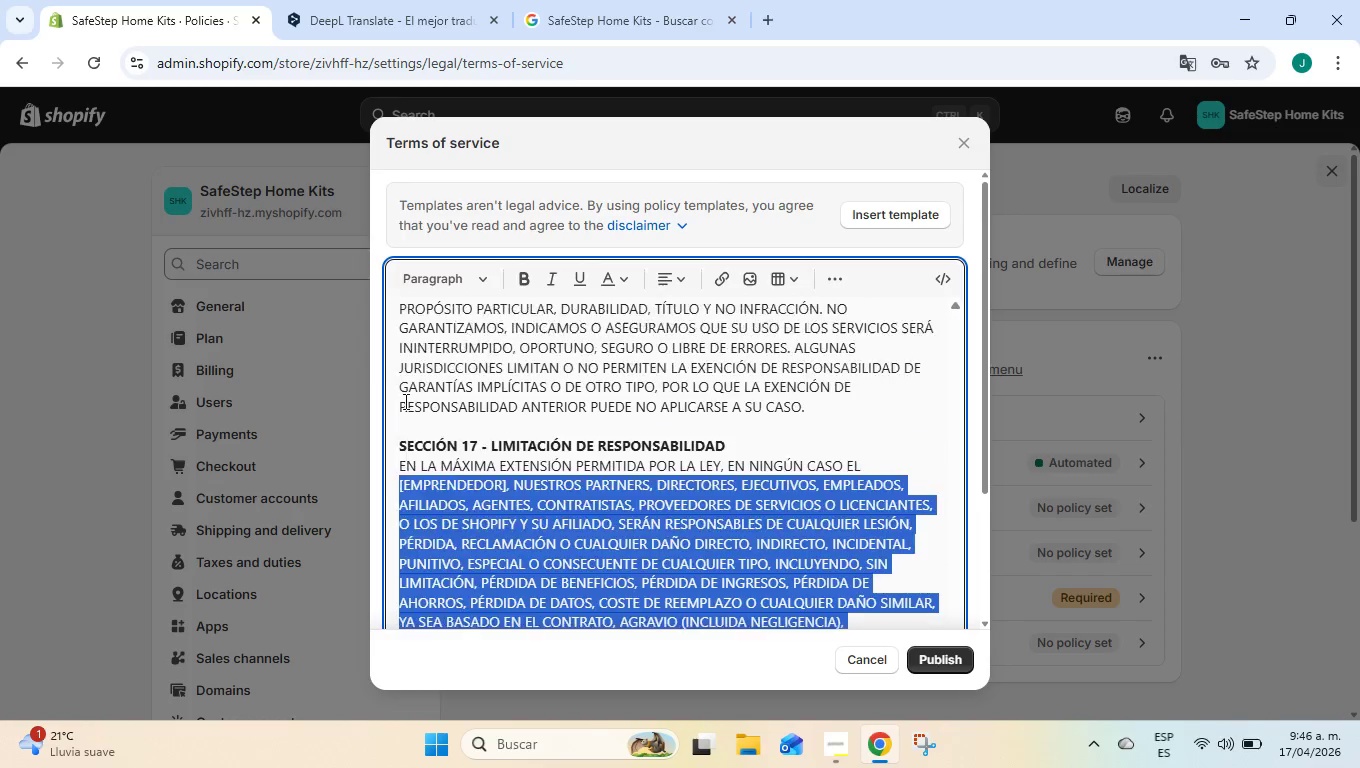 
scroll: coordinate [386, 411], scroll_direction: up, amount: 14.0
 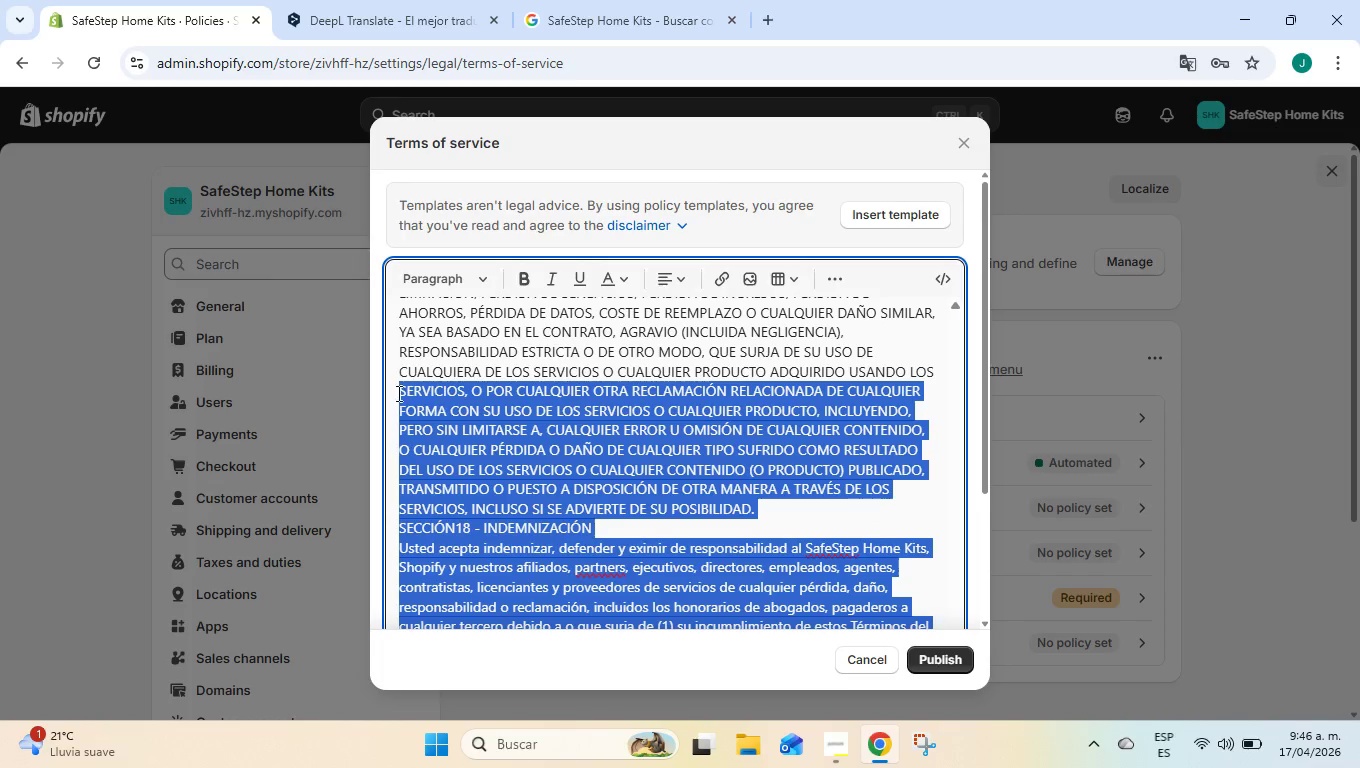 
scroll: coordinate [397, 393], scroll_direction: up, amount: 2.0
 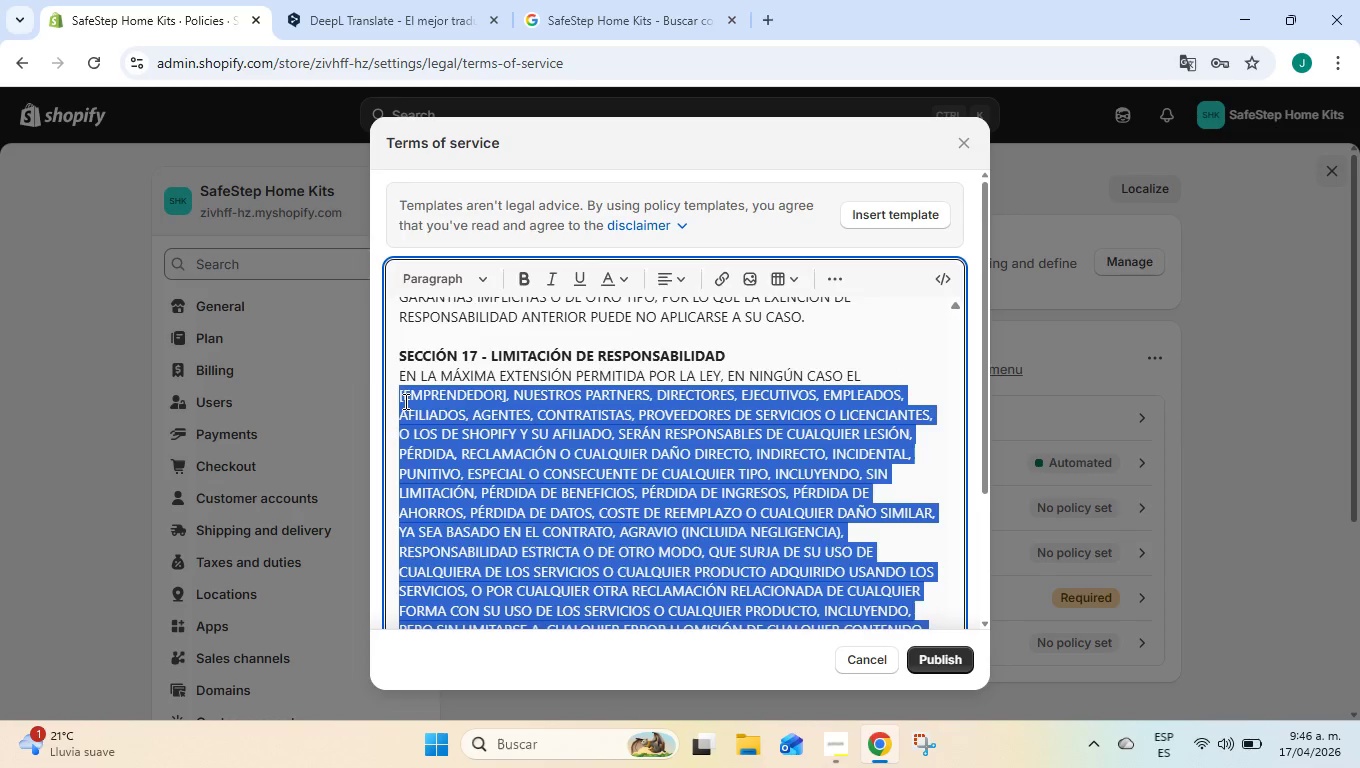 
left_click([404, 401])
 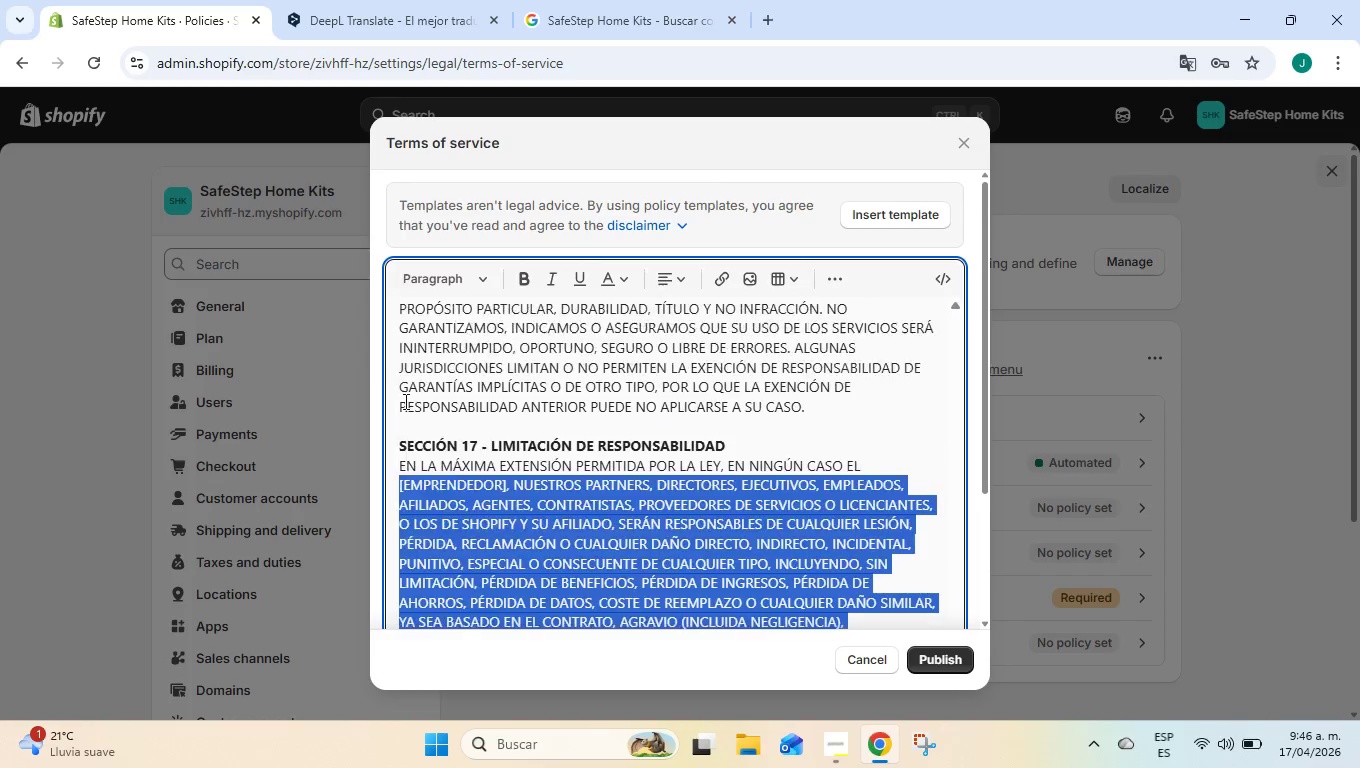 
scroll: coordinate [404, 401], scroll_direction: up, amount: 1.0
 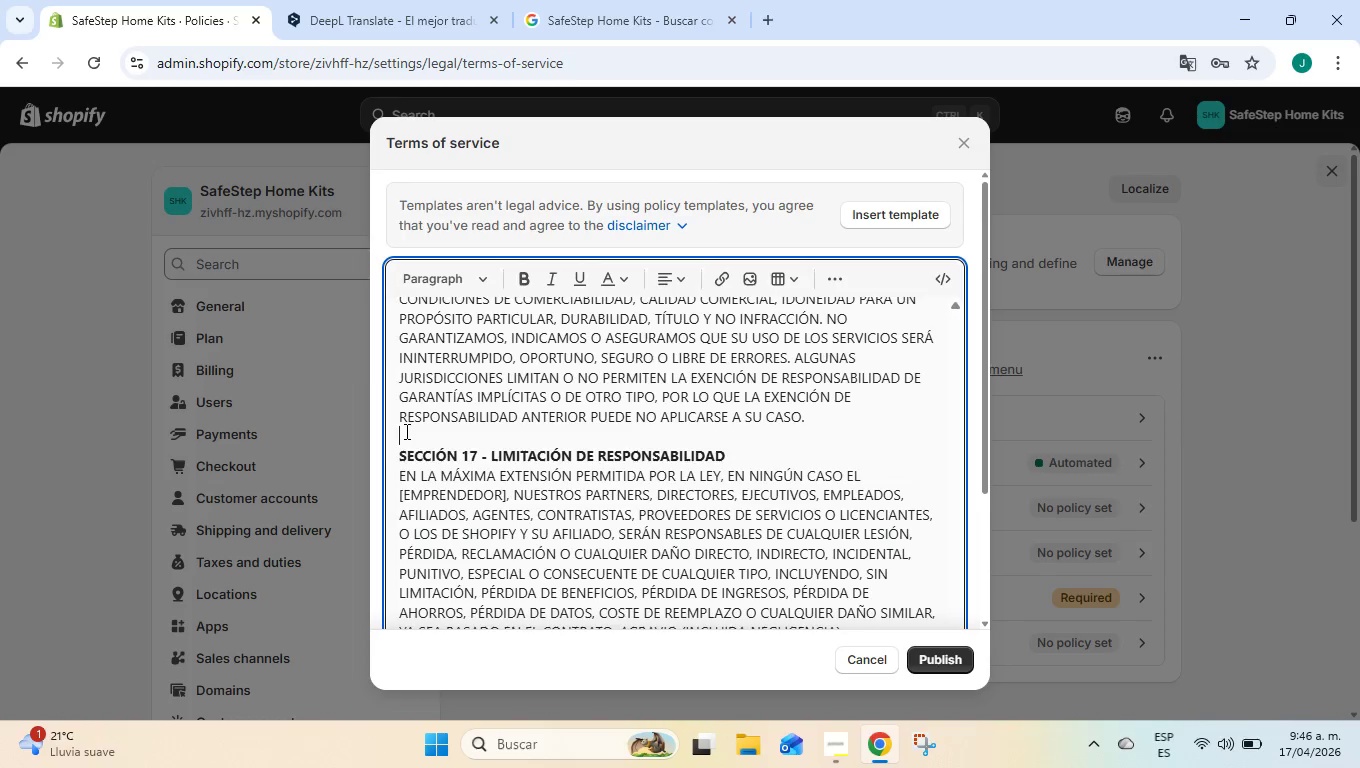 
left_click_drag(start_coordinate=[405, 431], to_coordinate=[391, 413])
 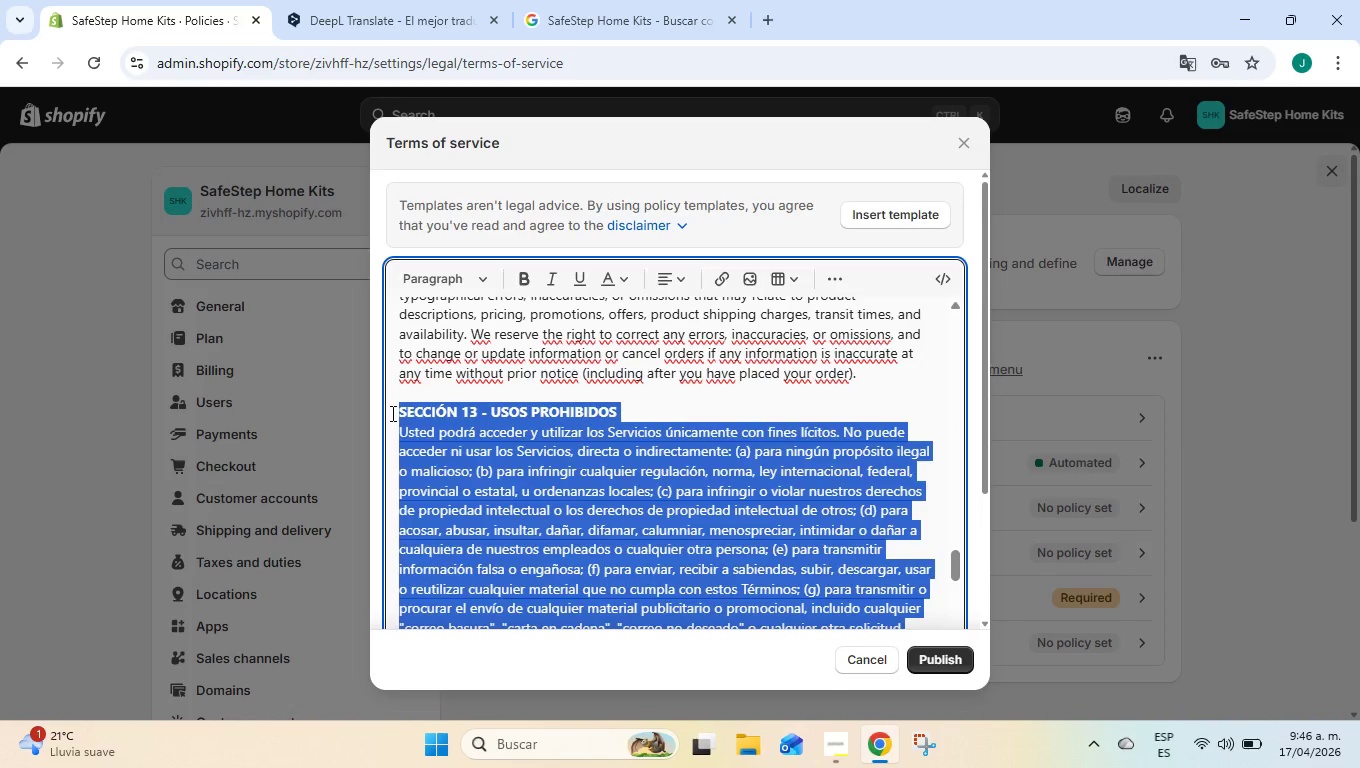 
scroll: coordinate [450, 458], scroll_direction: up, amount: 14.0
 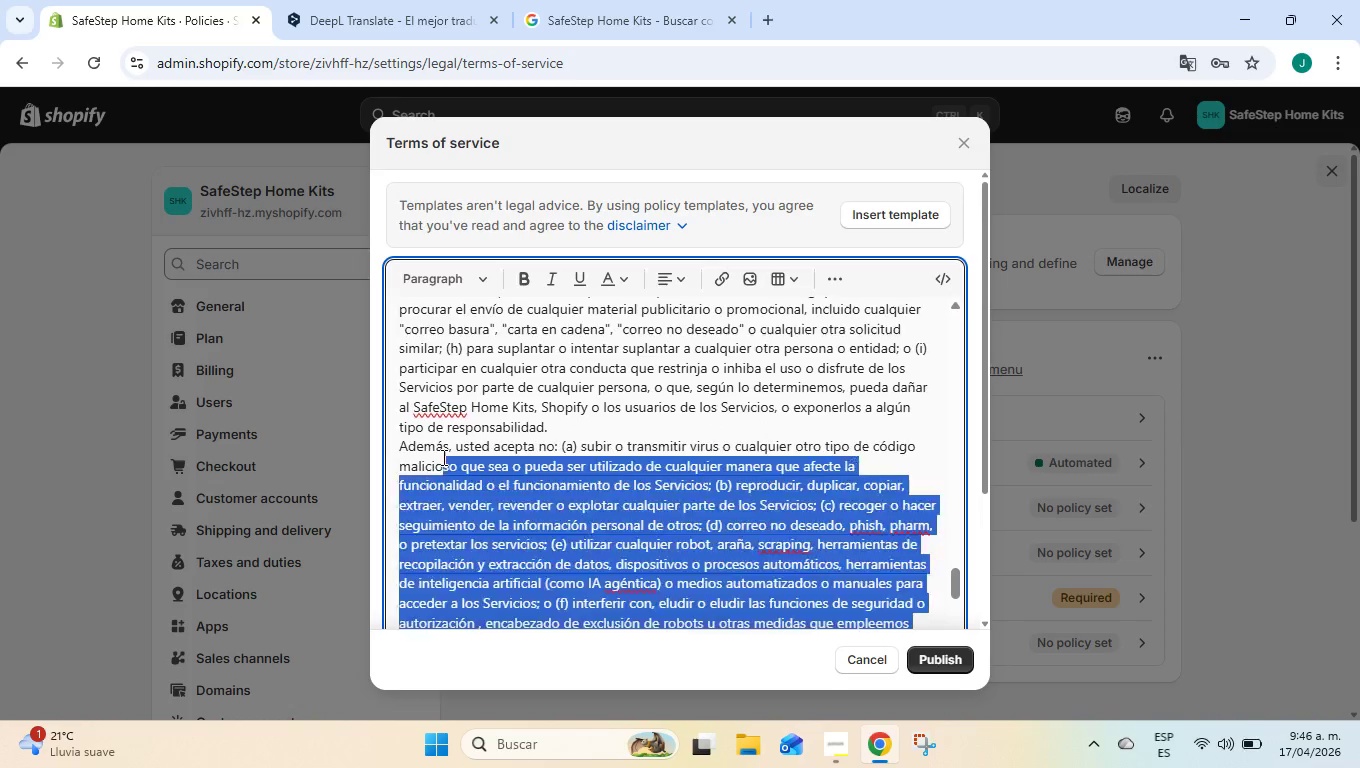 
scroll: coordinate [416, 449], scroll_direction: up, amount: 3.0
 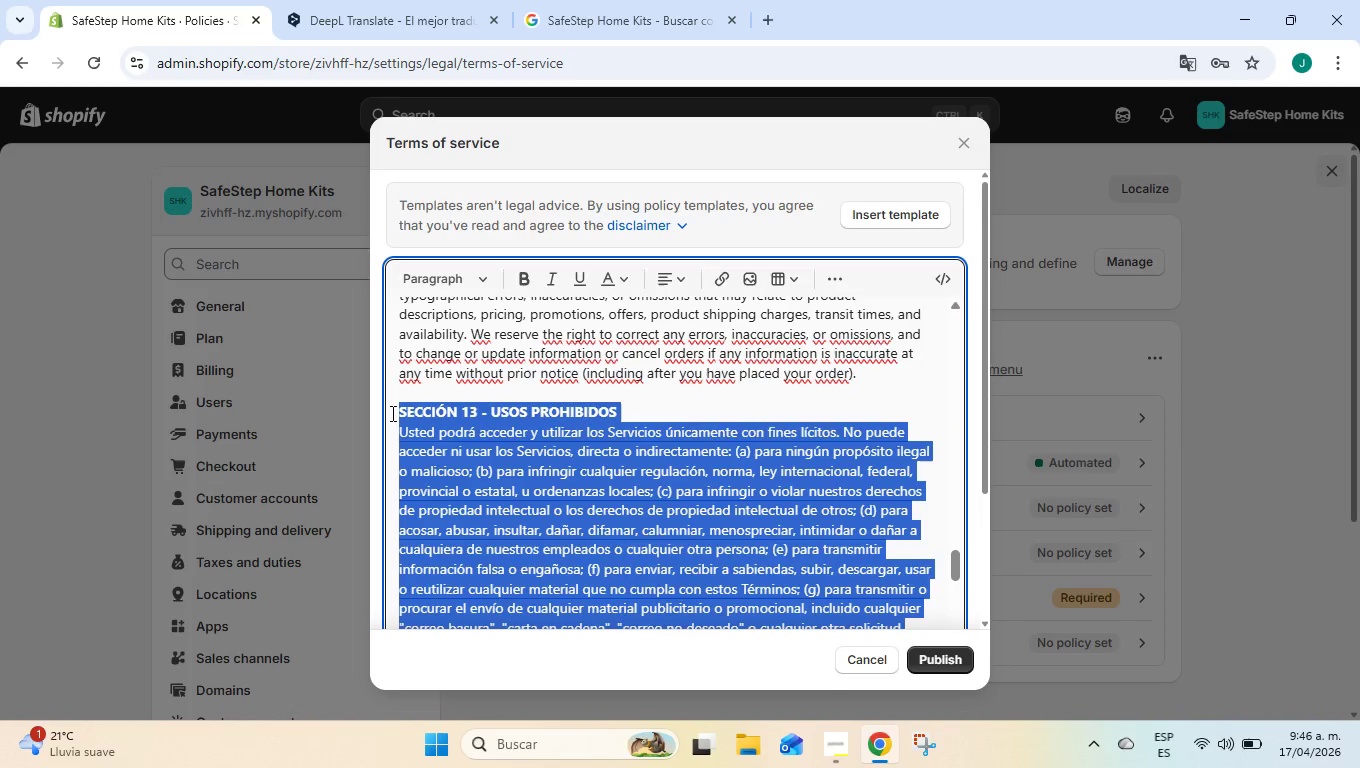 
key(Backspace)
 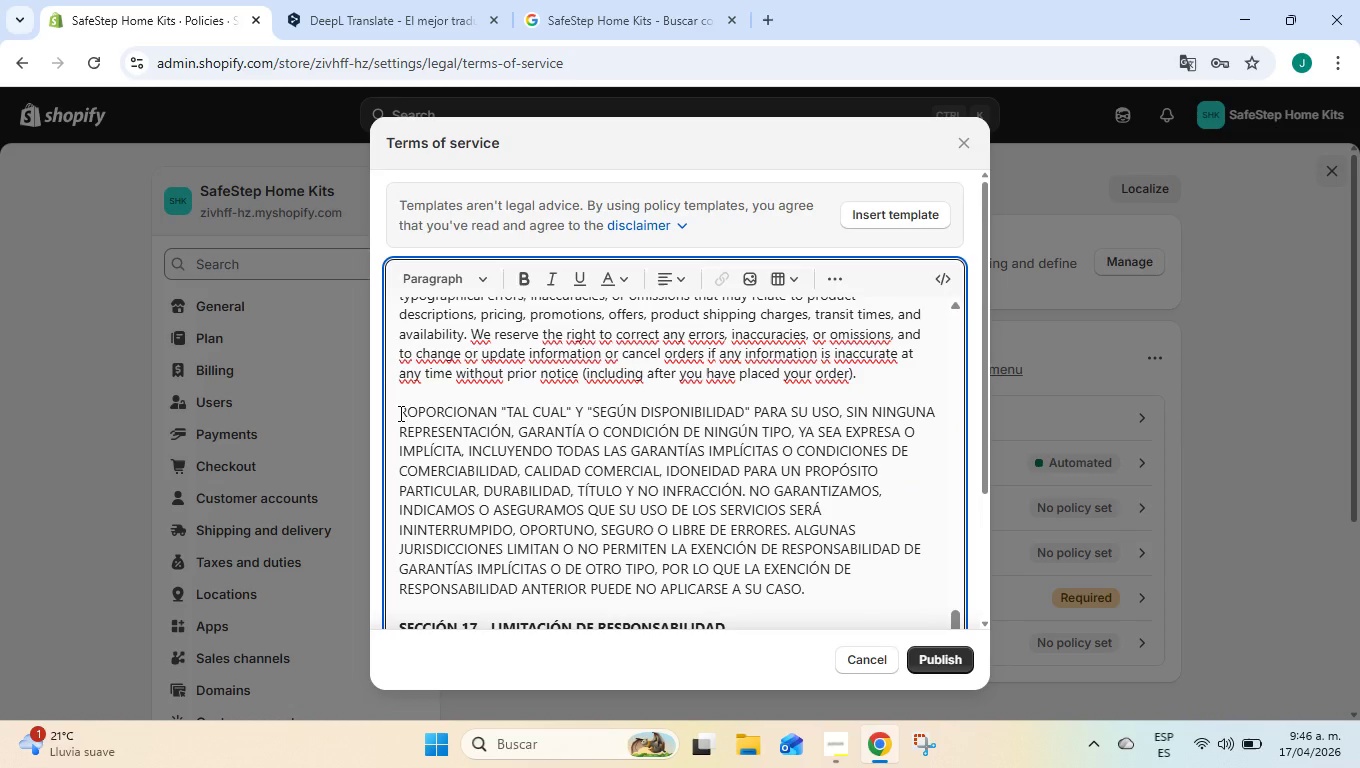 
left_click_drag(start_coordinate=[399, 413], to_coordinate=[809, 611])
 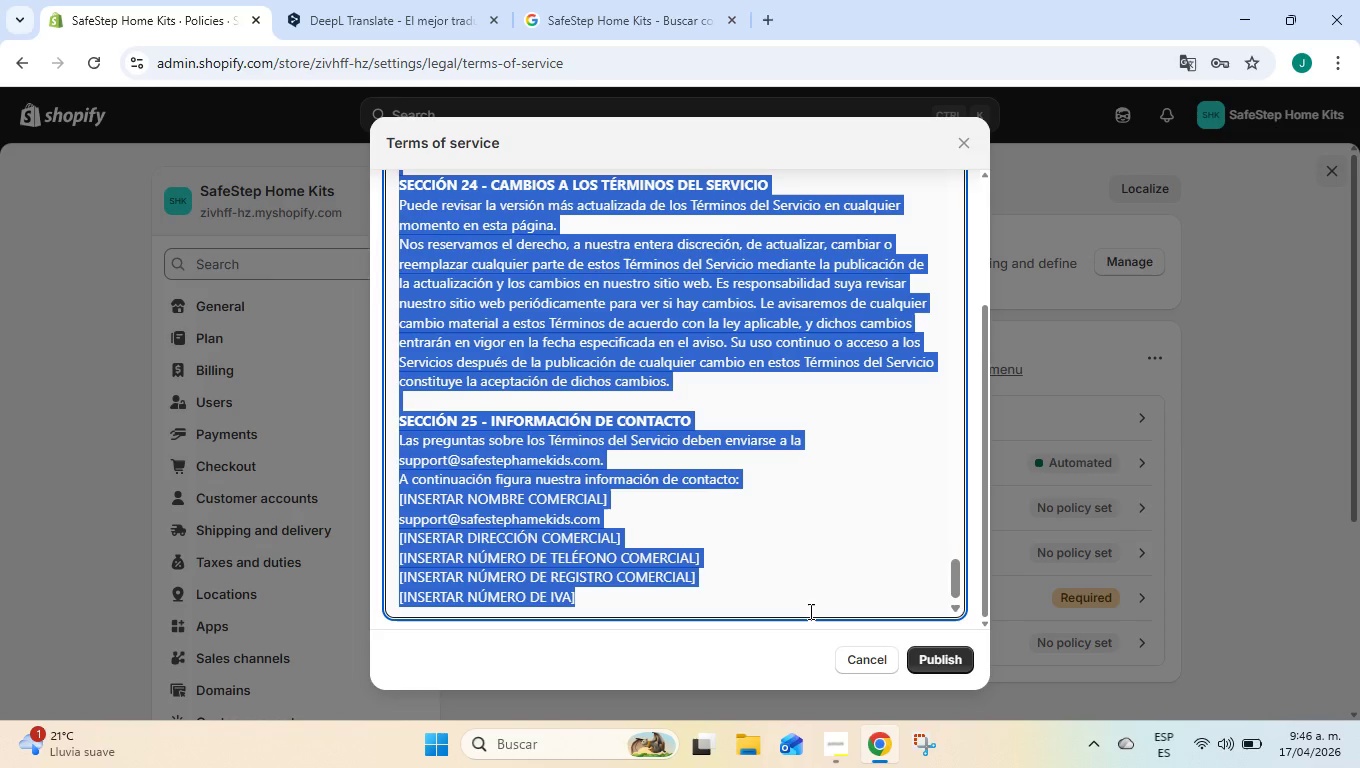 
scroll: coordinate [827, 563], scroll_direction: down, amount: 25.0
 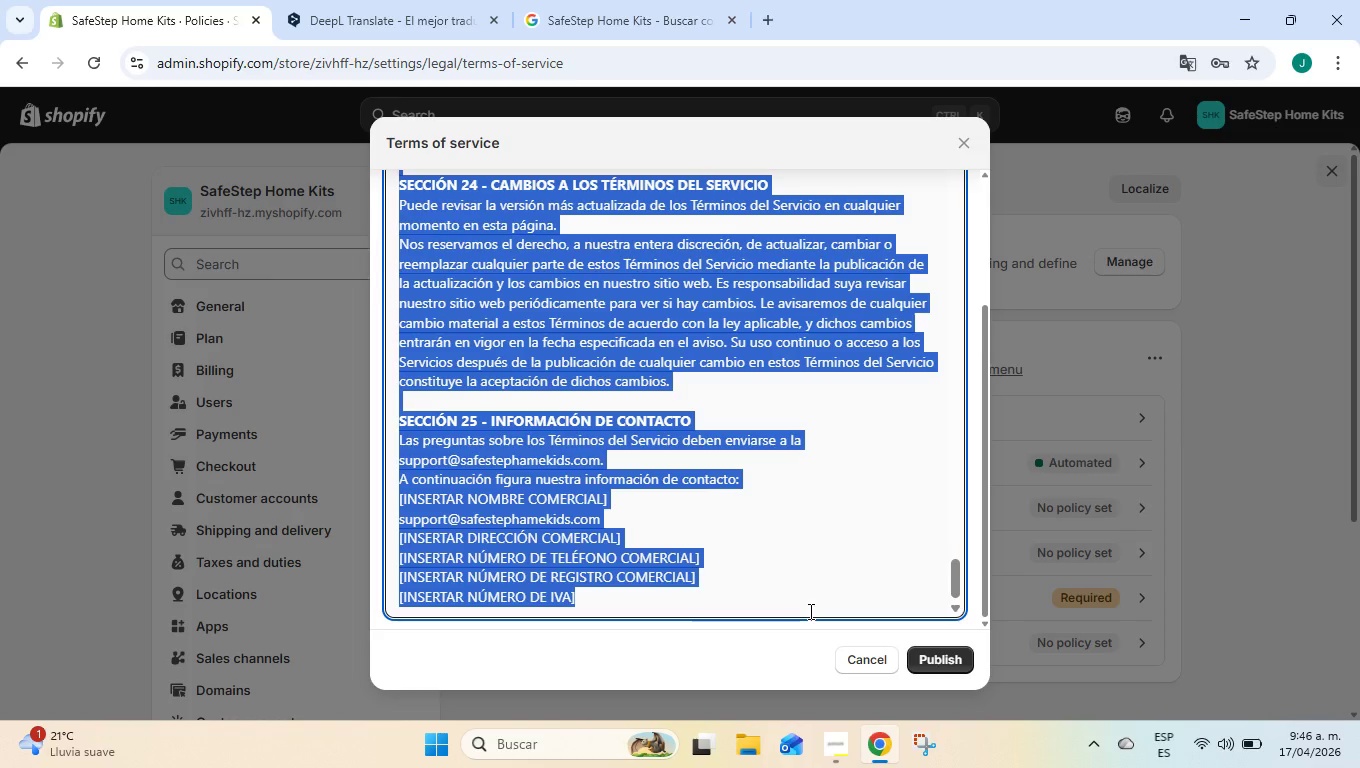 
wait(31.67)
 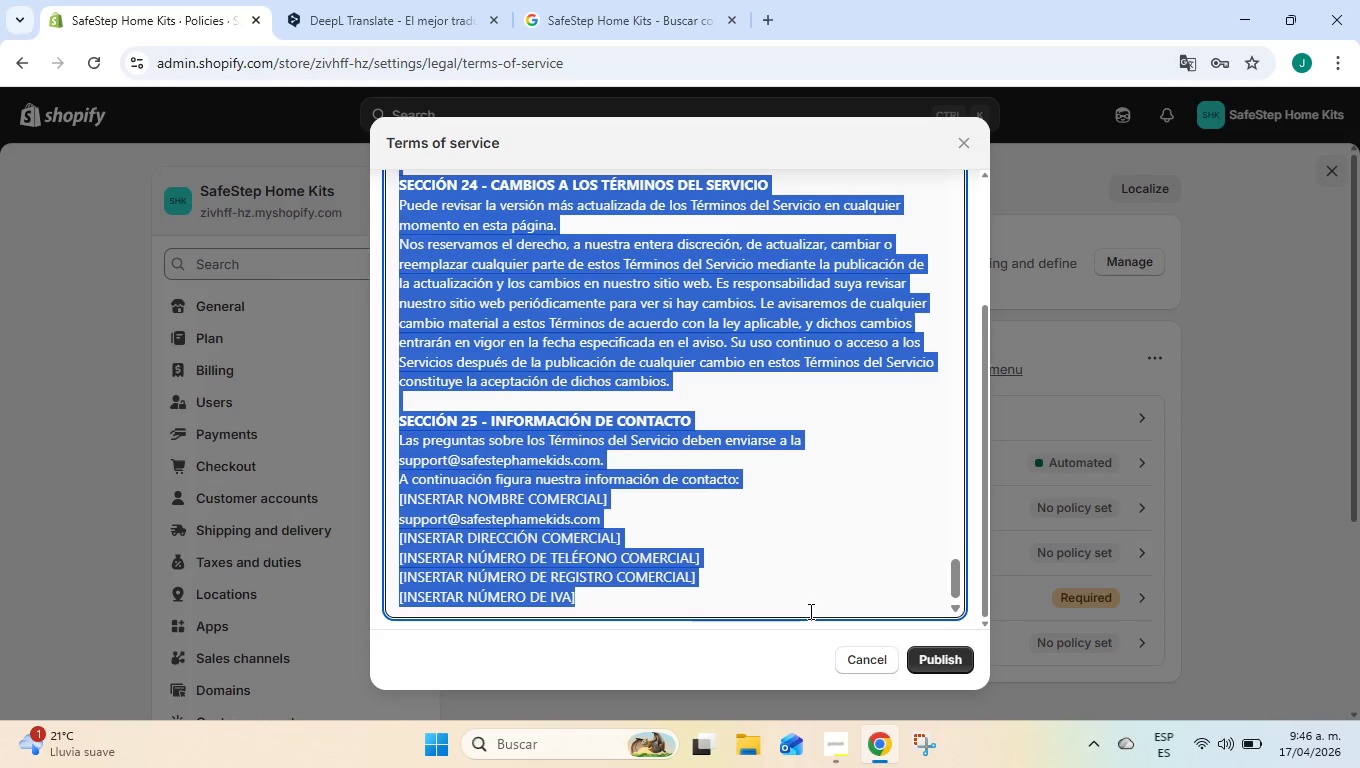 
key(Backspace)
 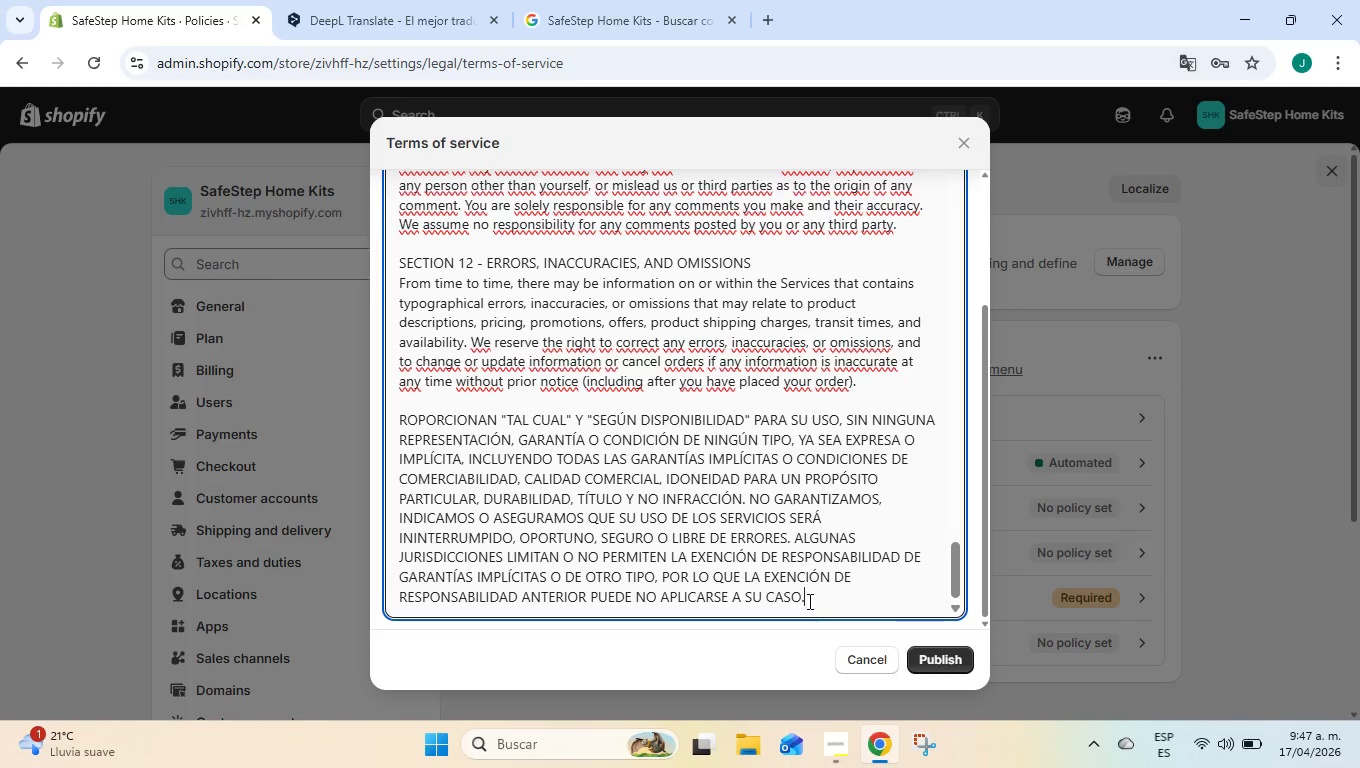 
scroll: coordinate [808, 595], scroll_direction: down, amount: 7.0
 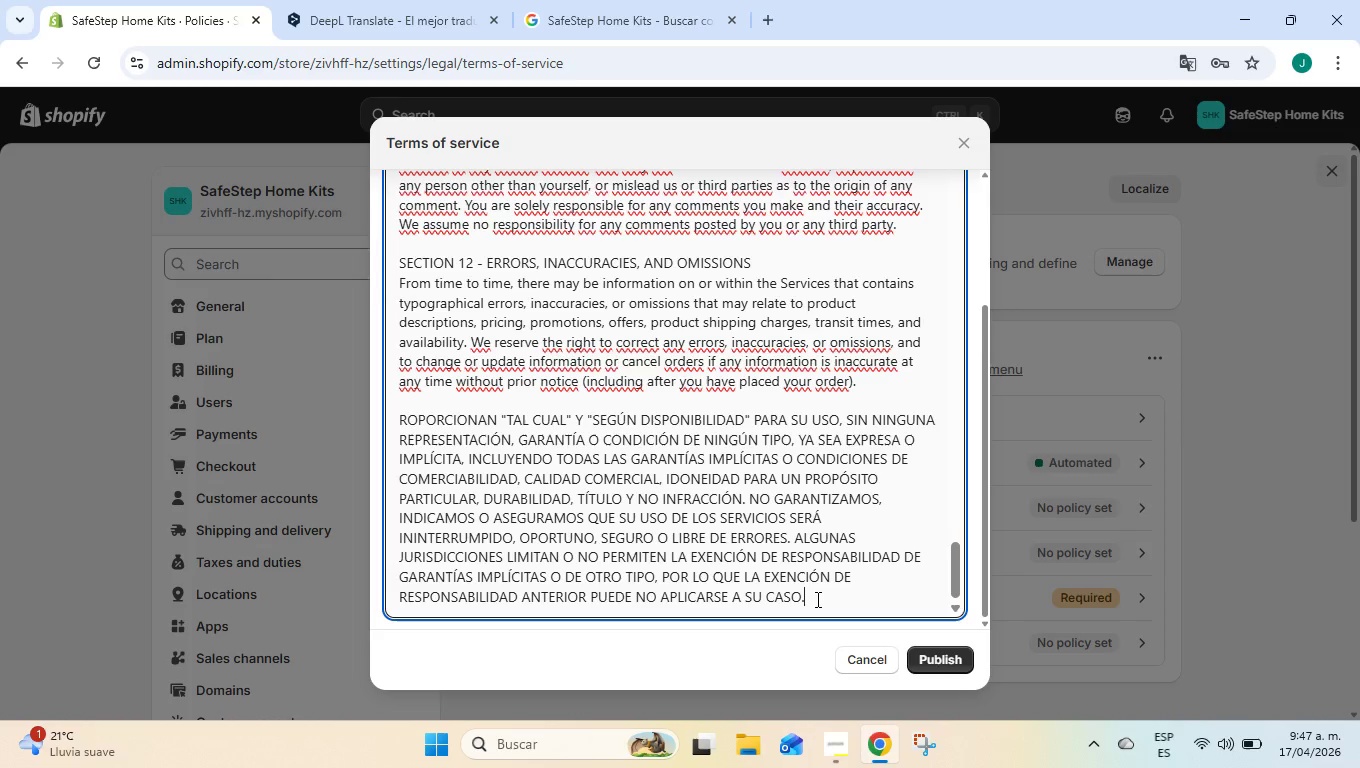 
left_click_drag(start_coordinate=[816, 599], to_coordinate=[371, 420])
 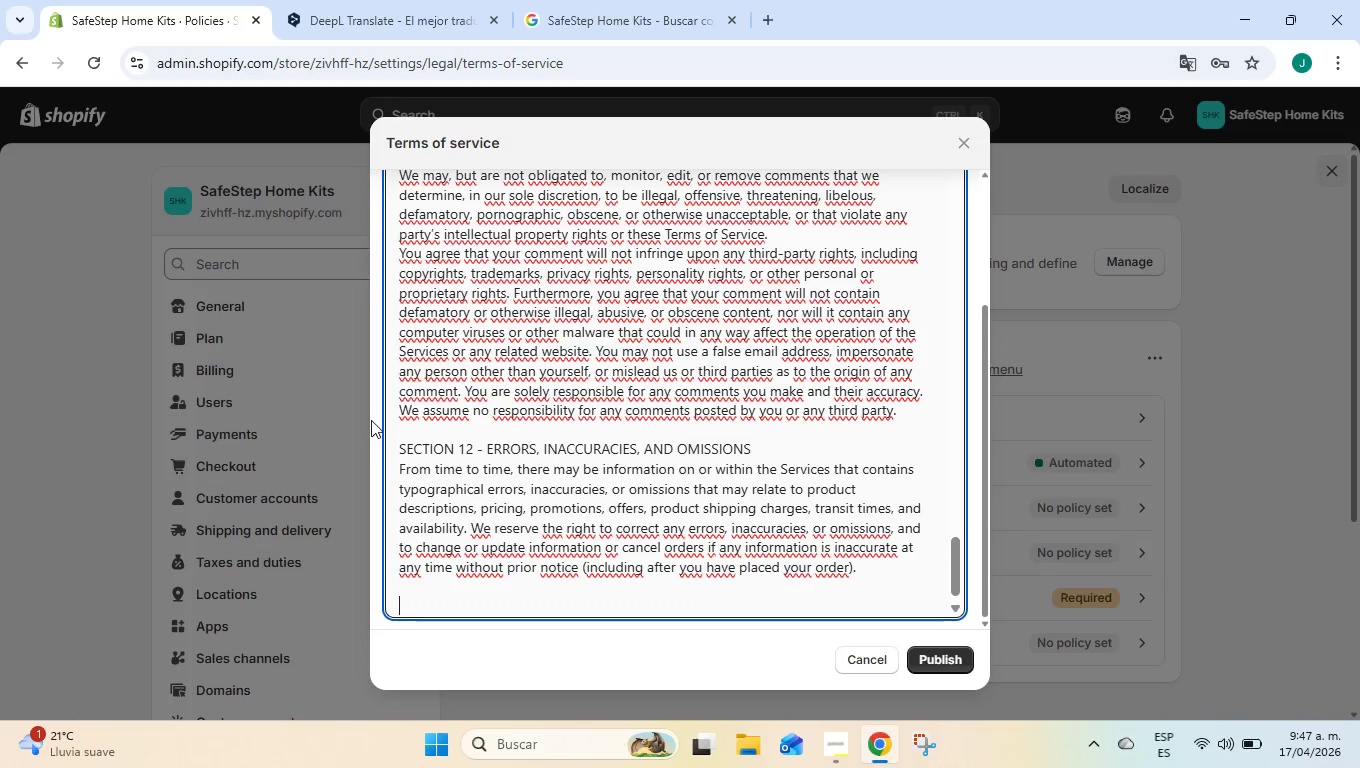 
key(Backspace)
 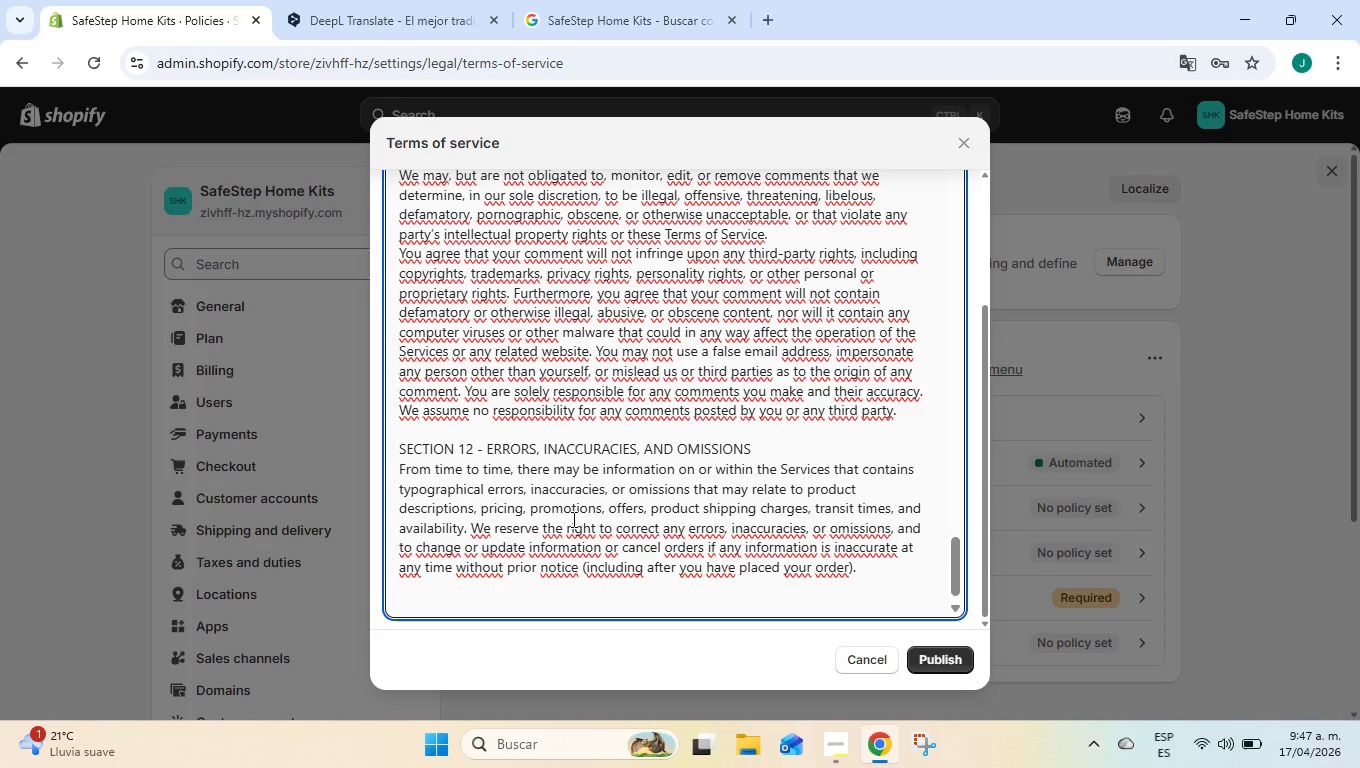 
key(Enter)
 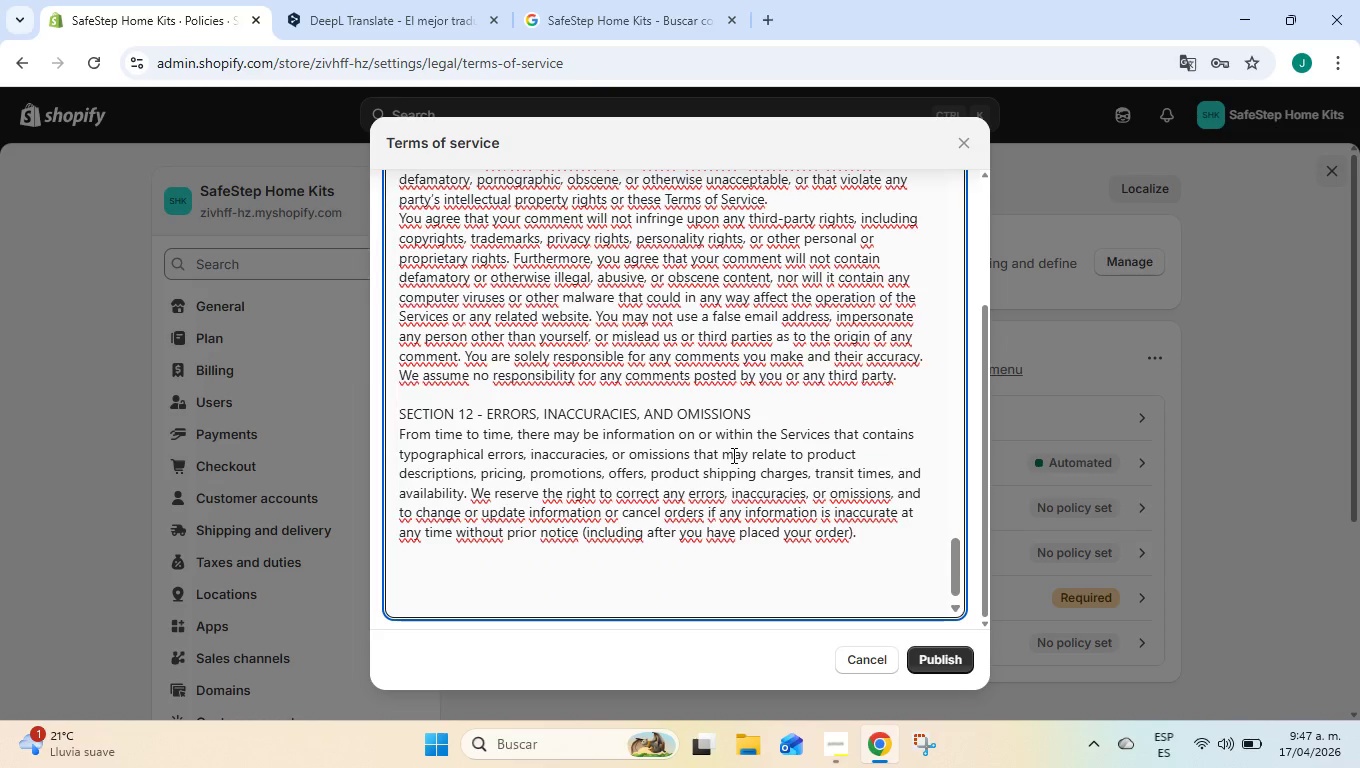 
scroll: coordinate [732, 455], scroll_direction: up, amount: 4.0
 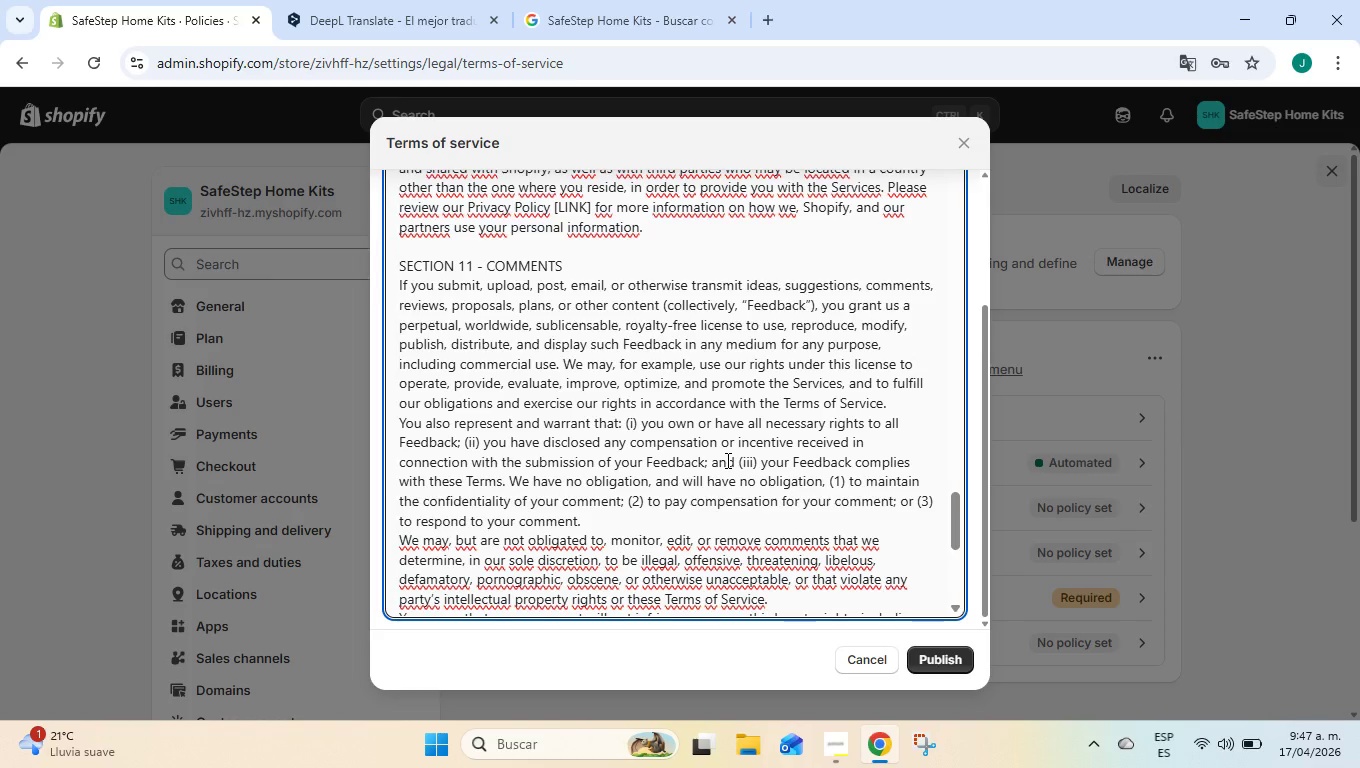 
wait(44.7)
 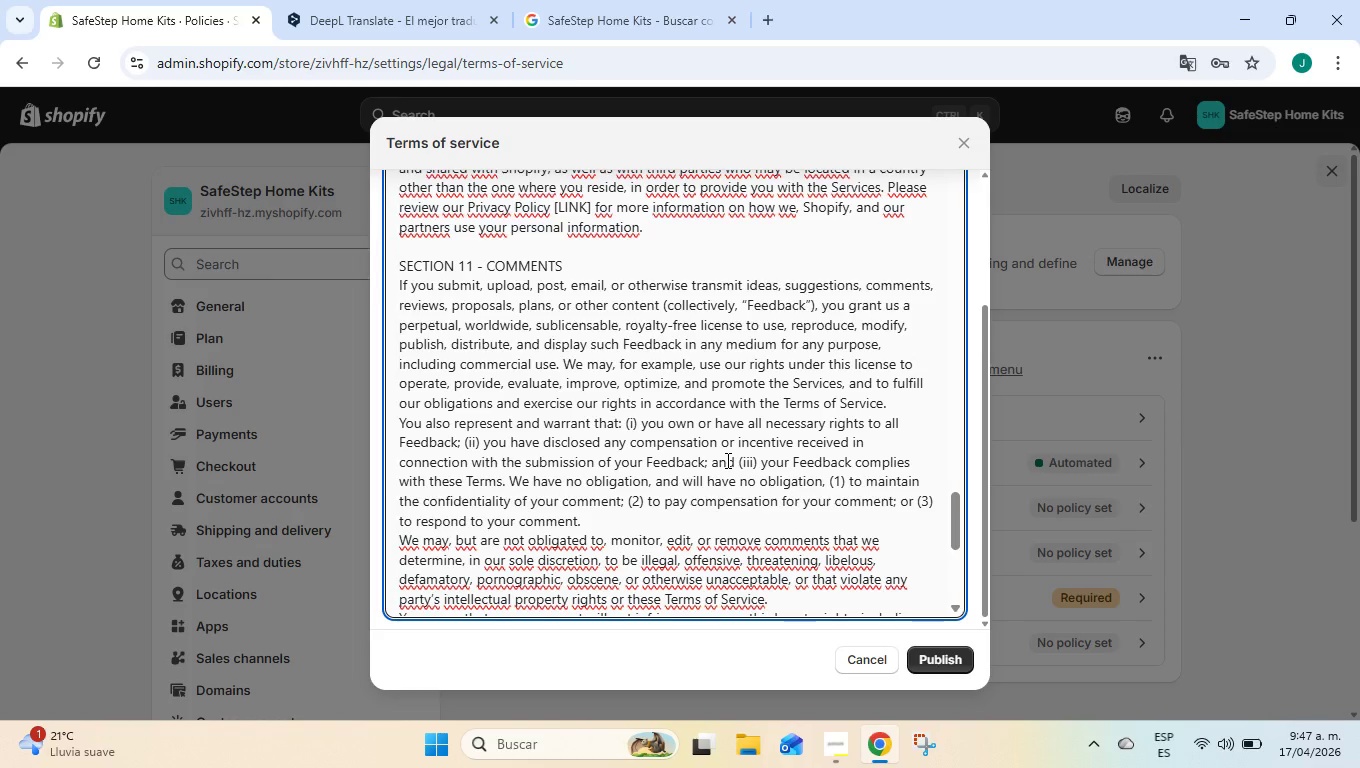 
scroll: coordinate [650, 268], scroll_direction: up, amount: 40.0
 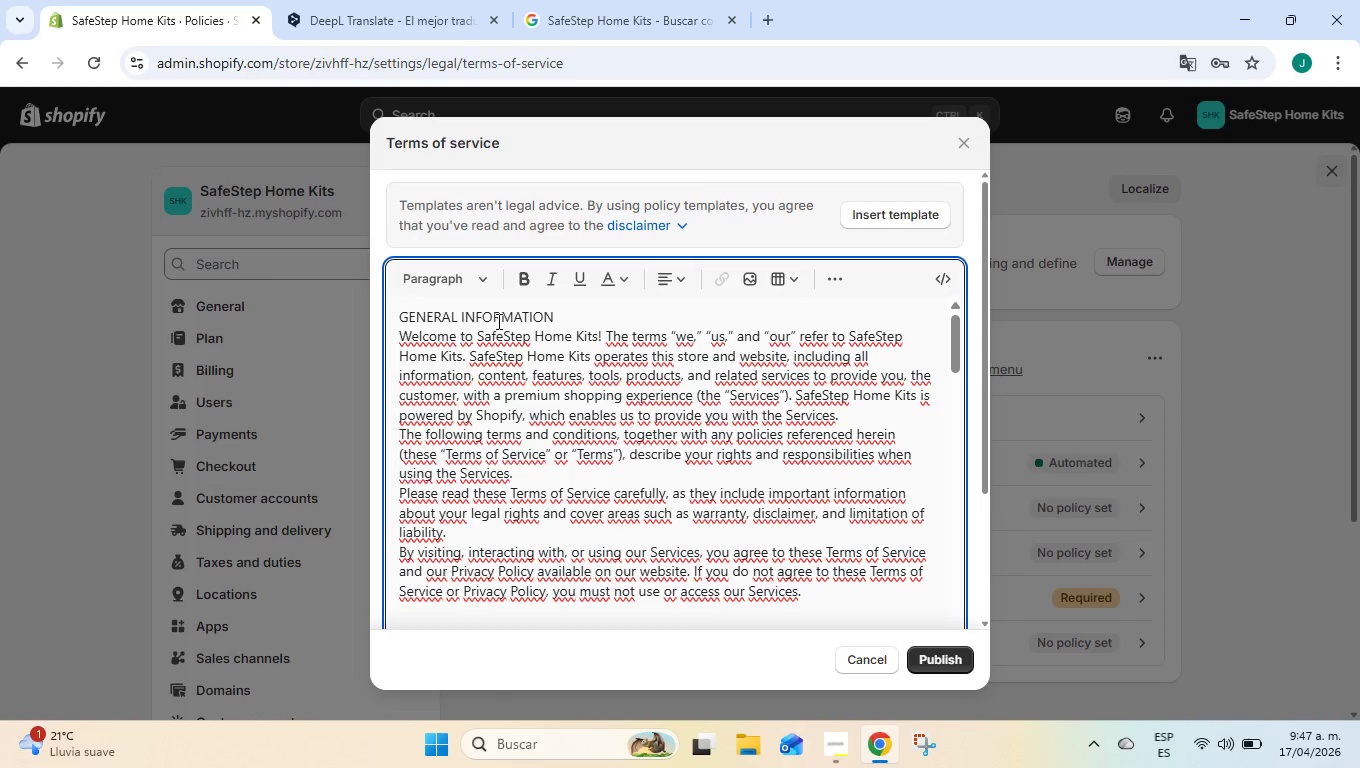 
left_click_drag(start_coordinate=[399, 316], to_coordinate=[838, 757])
 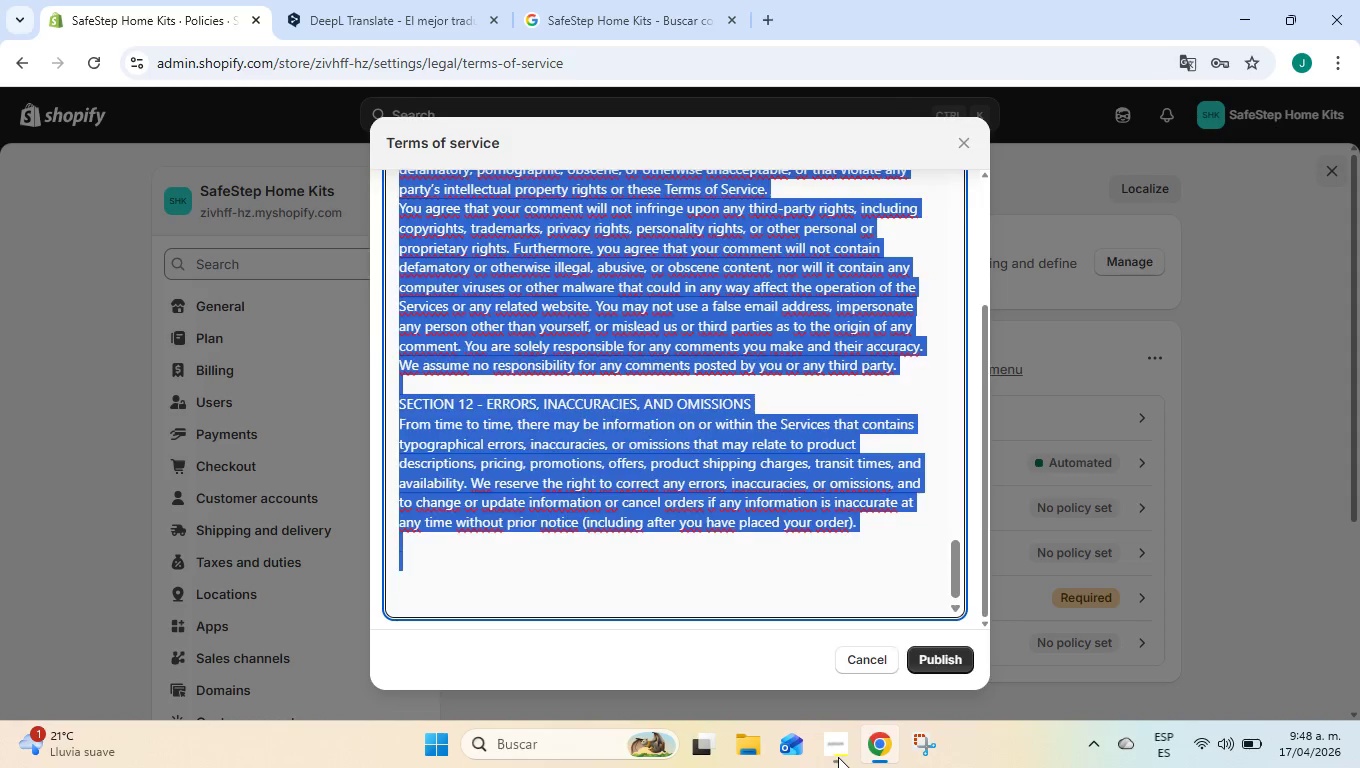 
key(Backspace)
 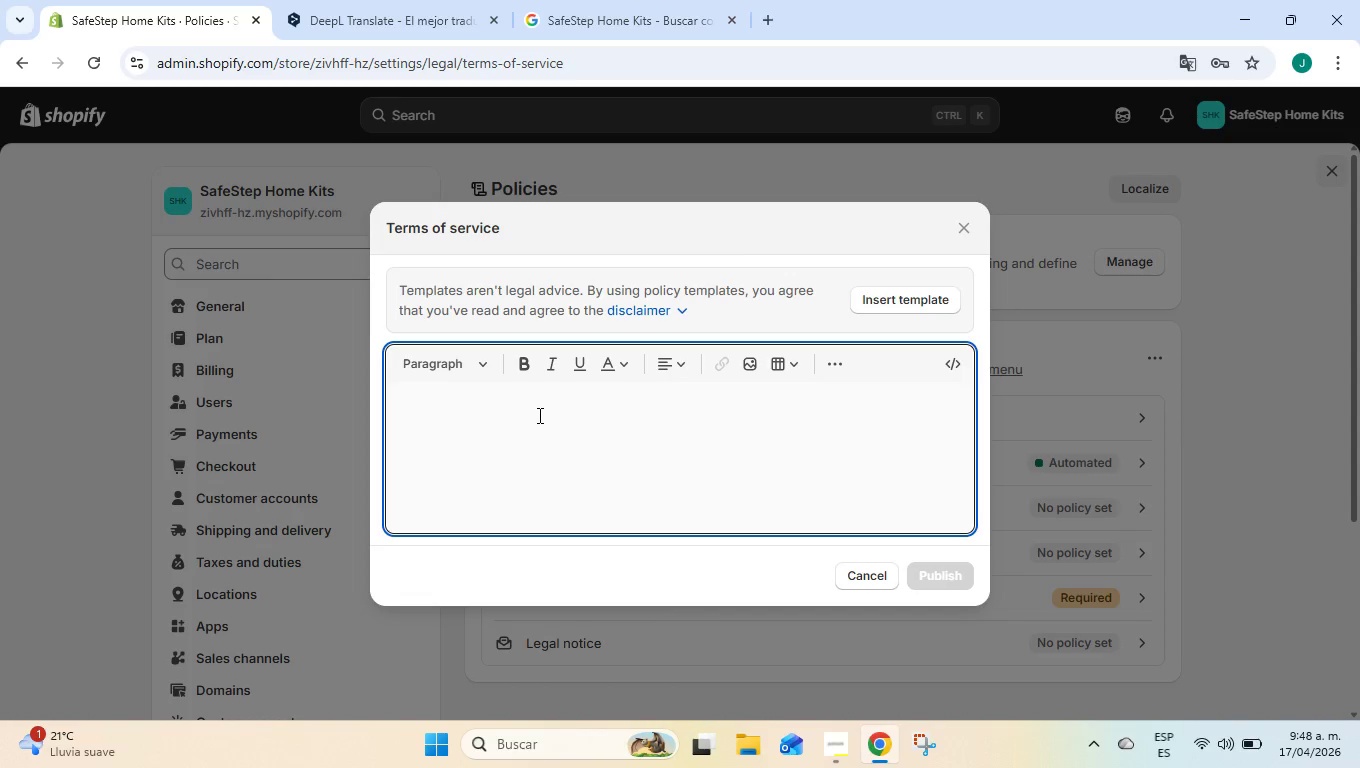 
wait(7.81)
 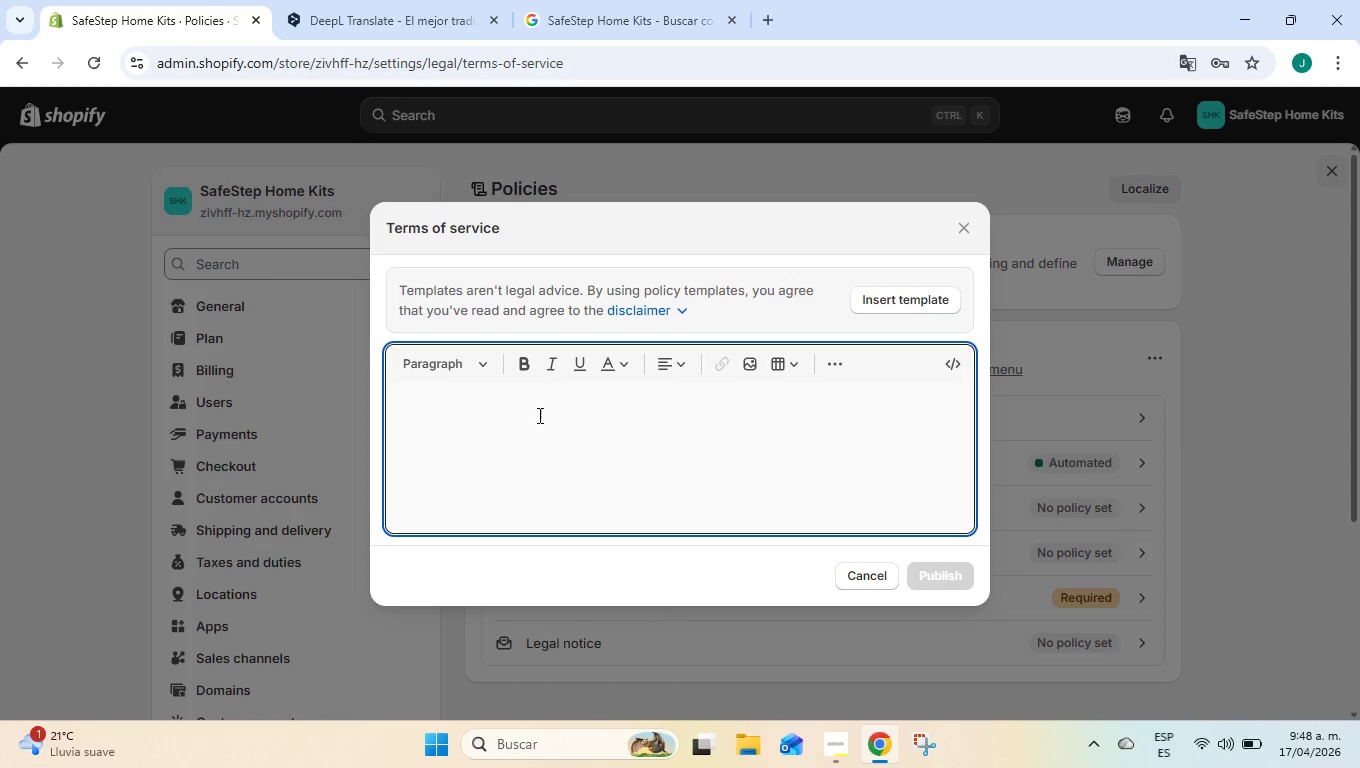 
type(1. C)
key(Backspace)
type(ACCEPTANCE OF TERMS)
 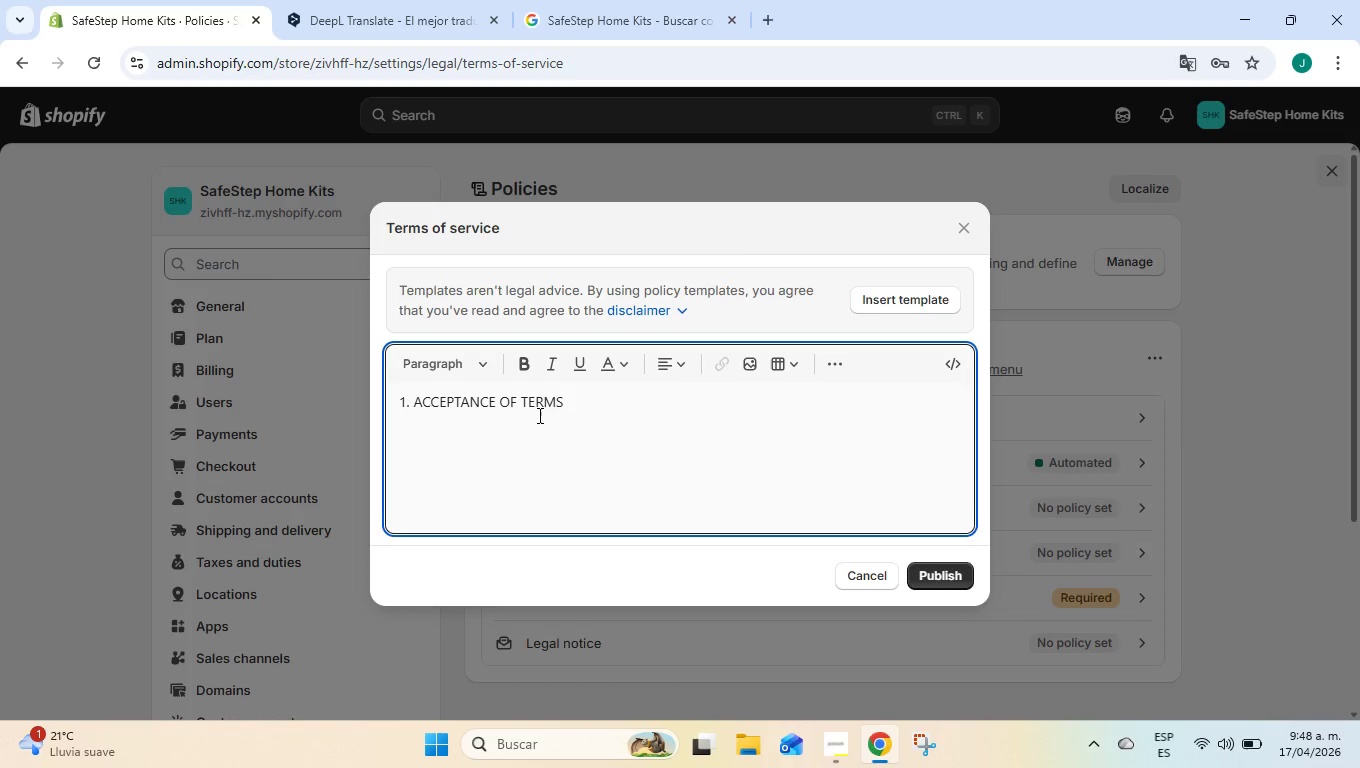 
key(Enter)
 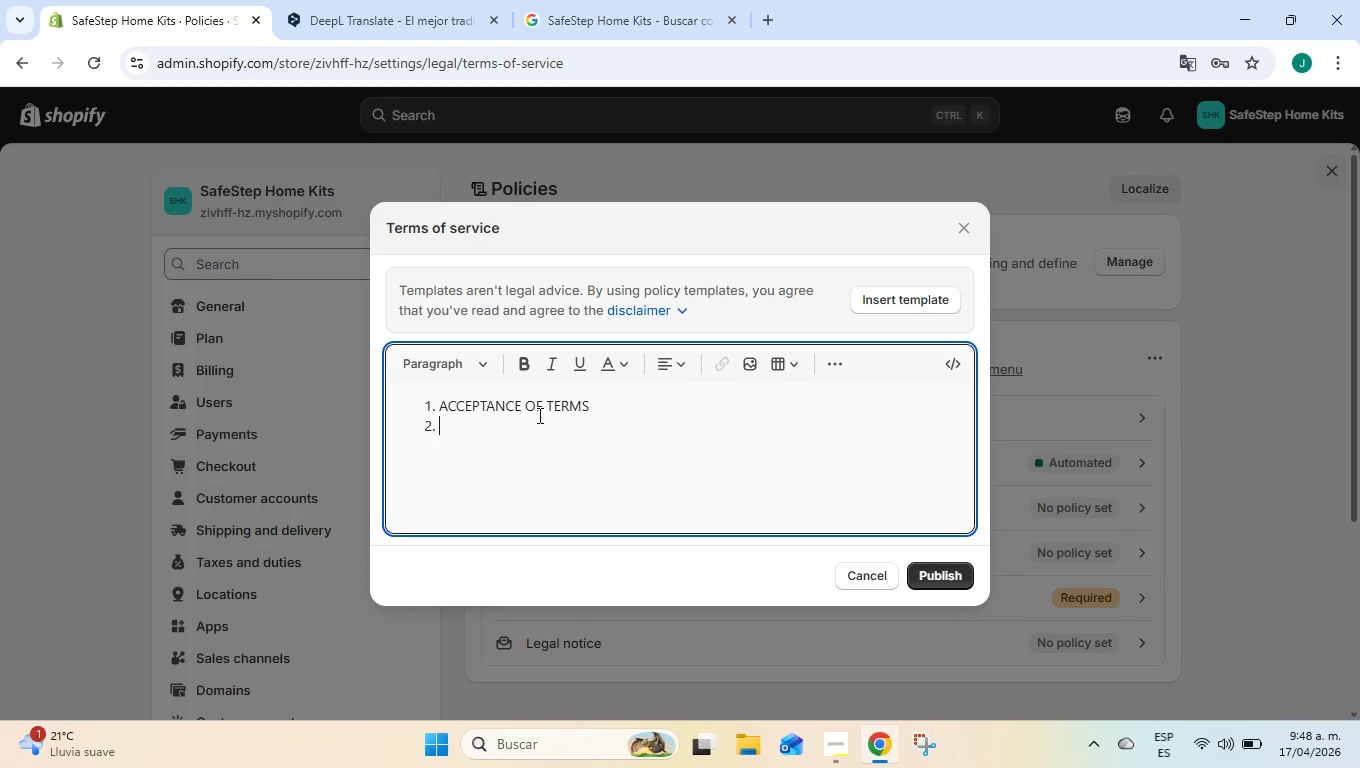 
key(Backspace)
 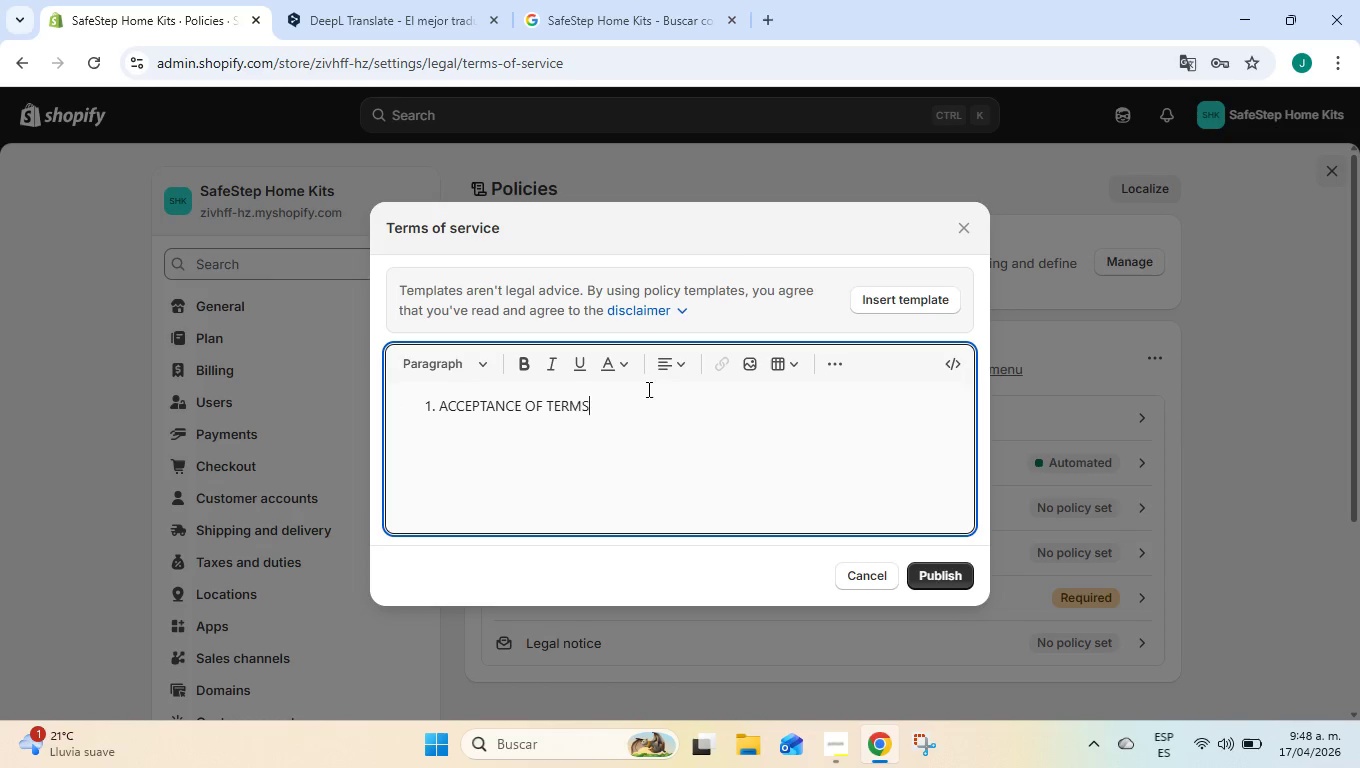 
key(Backspace)
 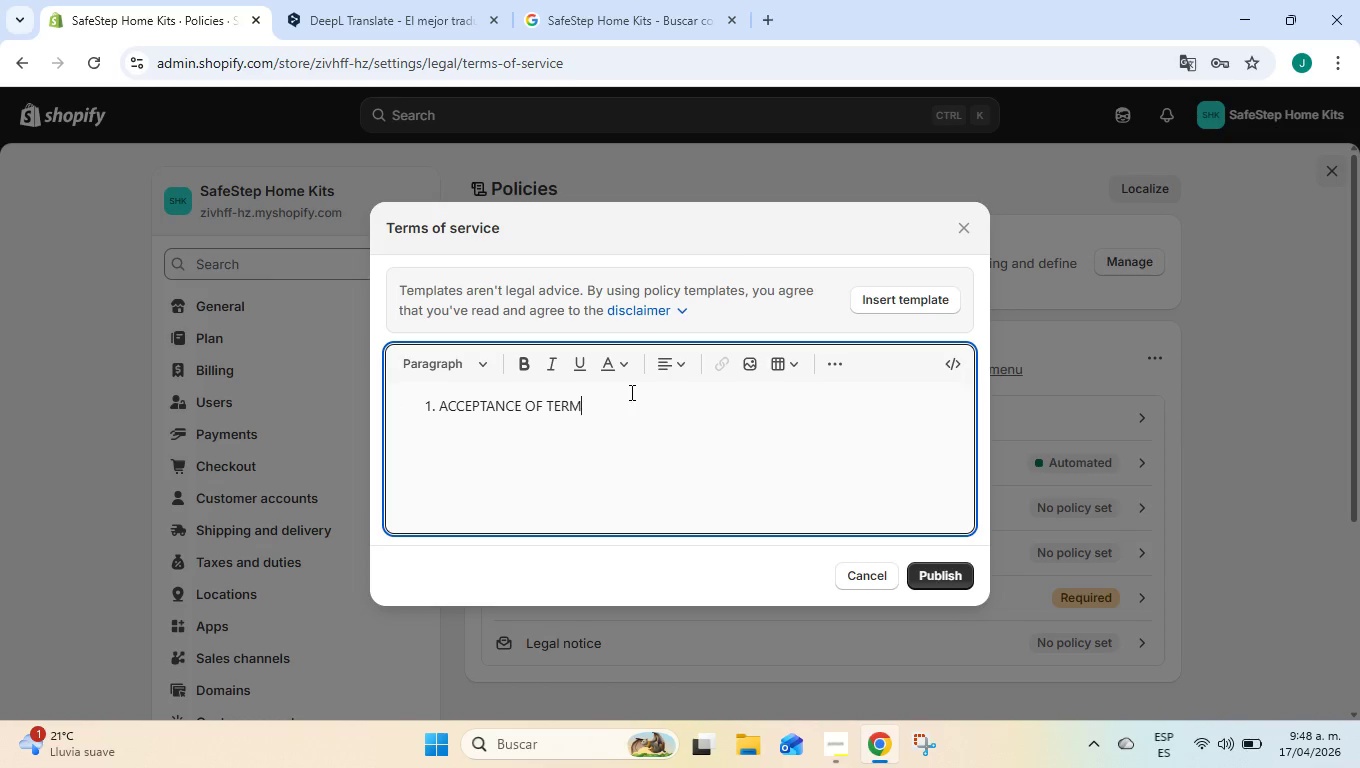 
key(S)
 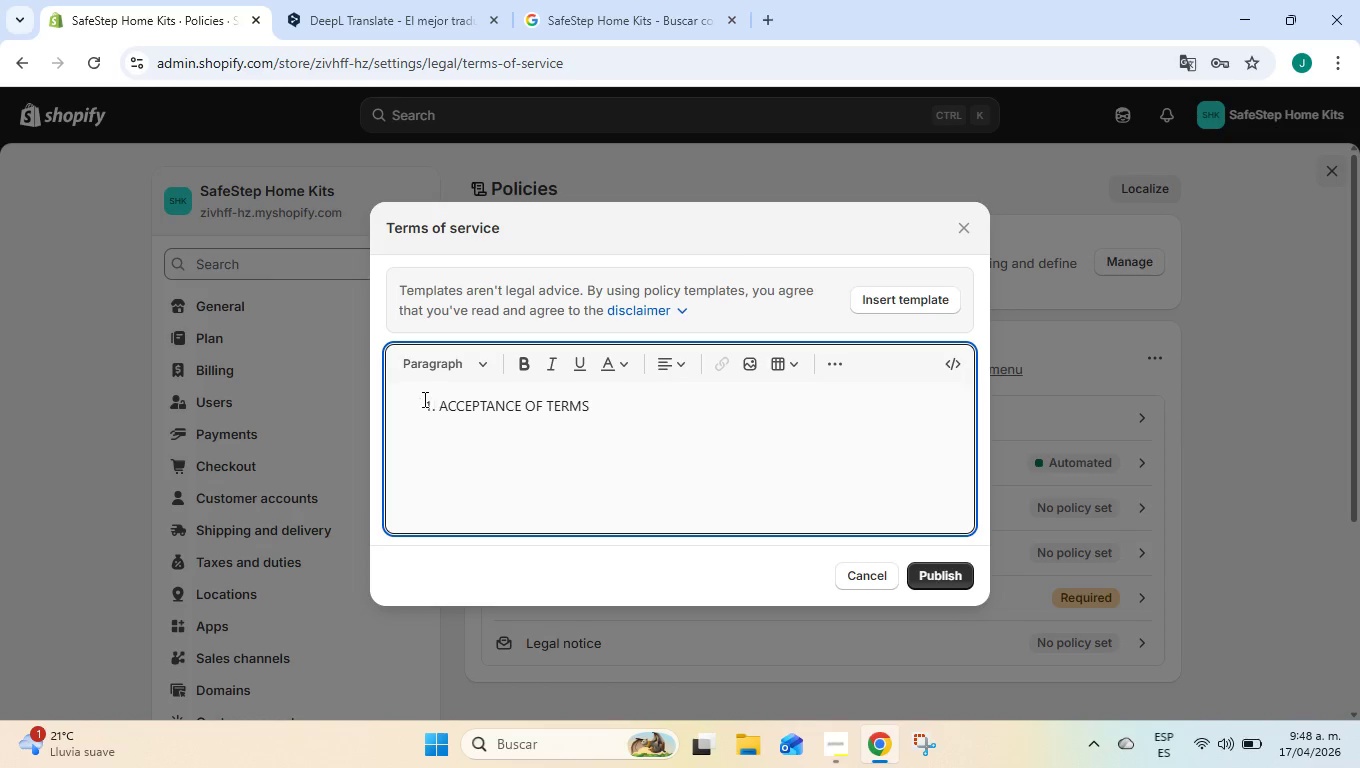 
left_click([423, 399])
 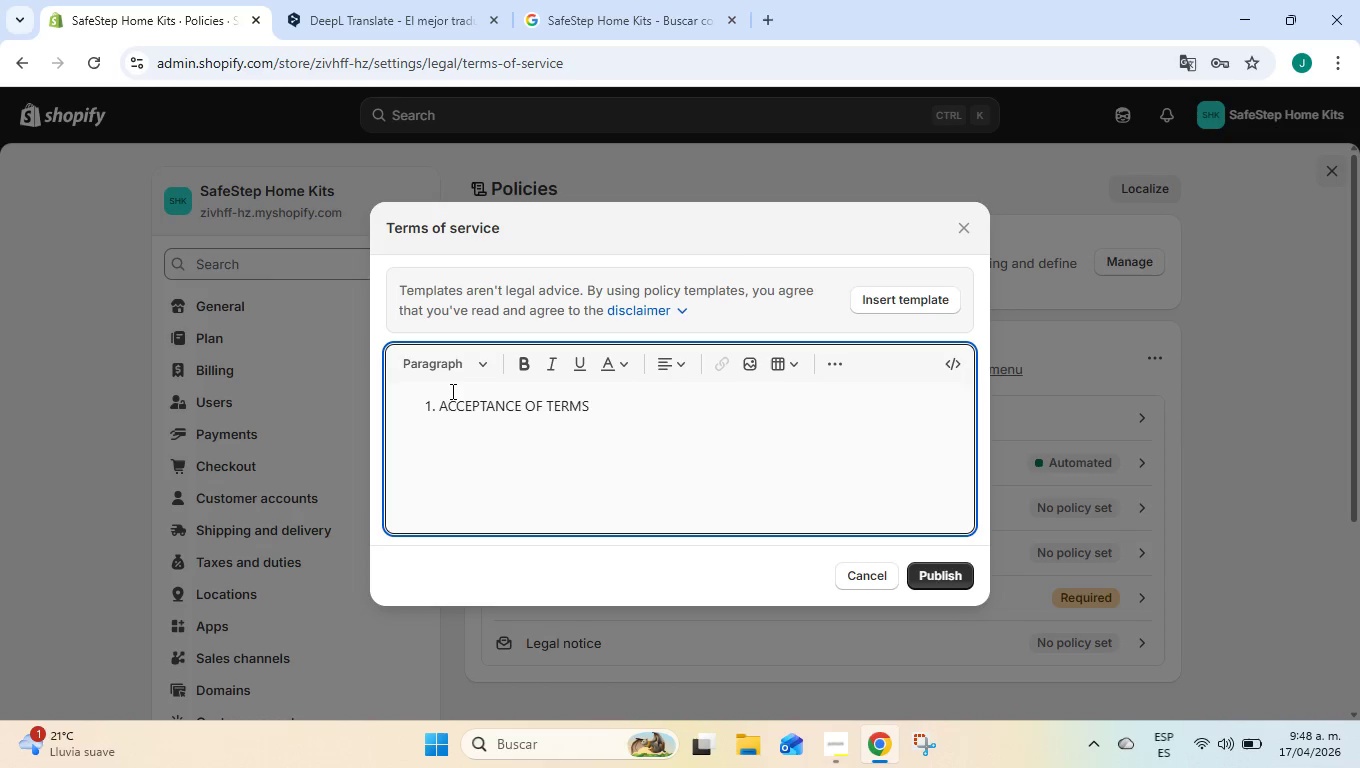 
key(Backspace)
 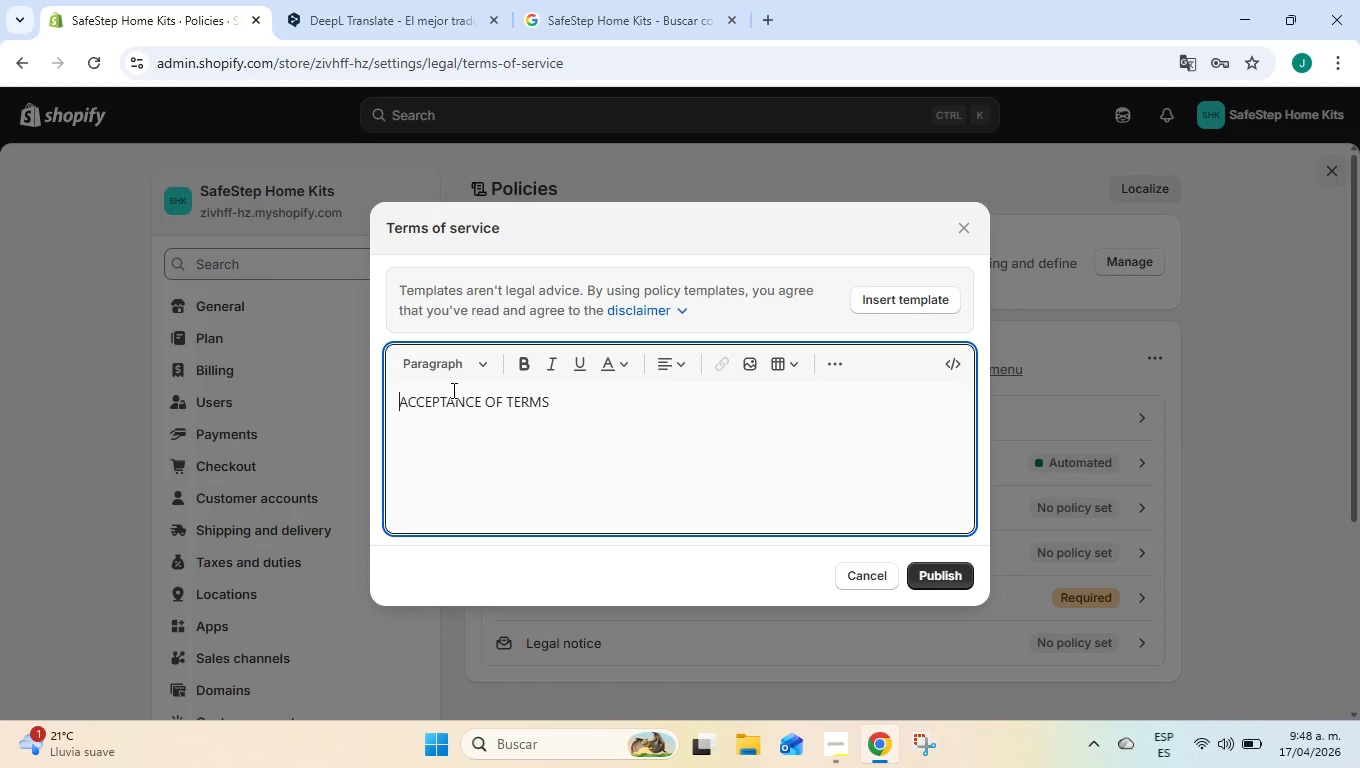 
key(1)
 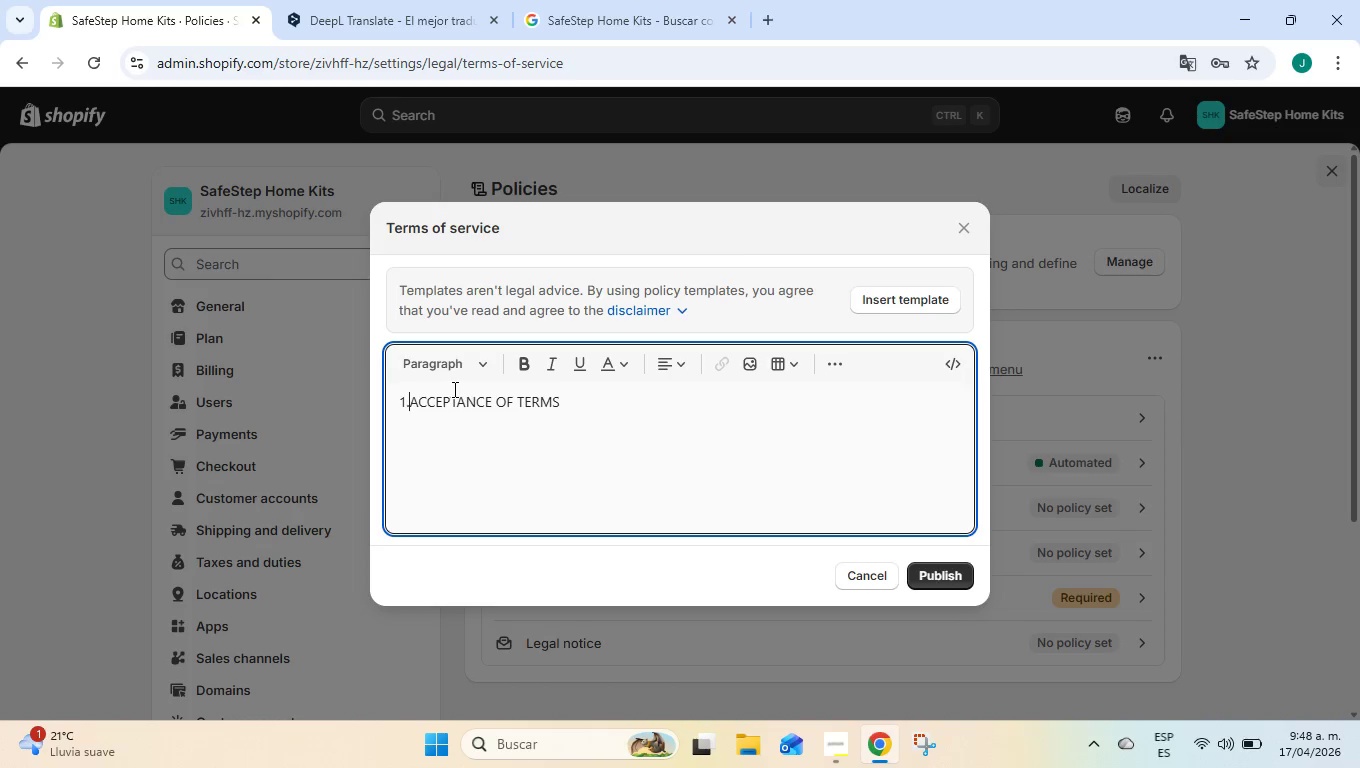 
key(Period)
 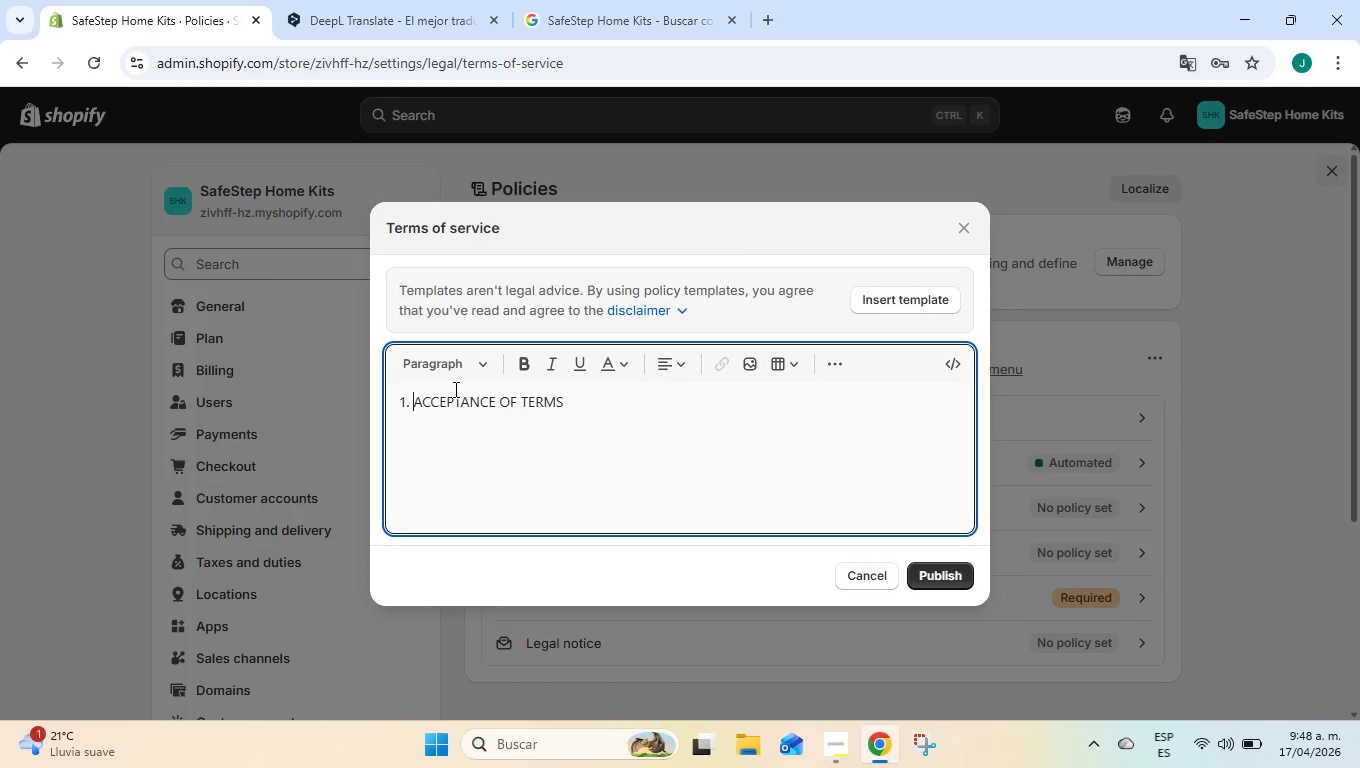 
key(Space)
 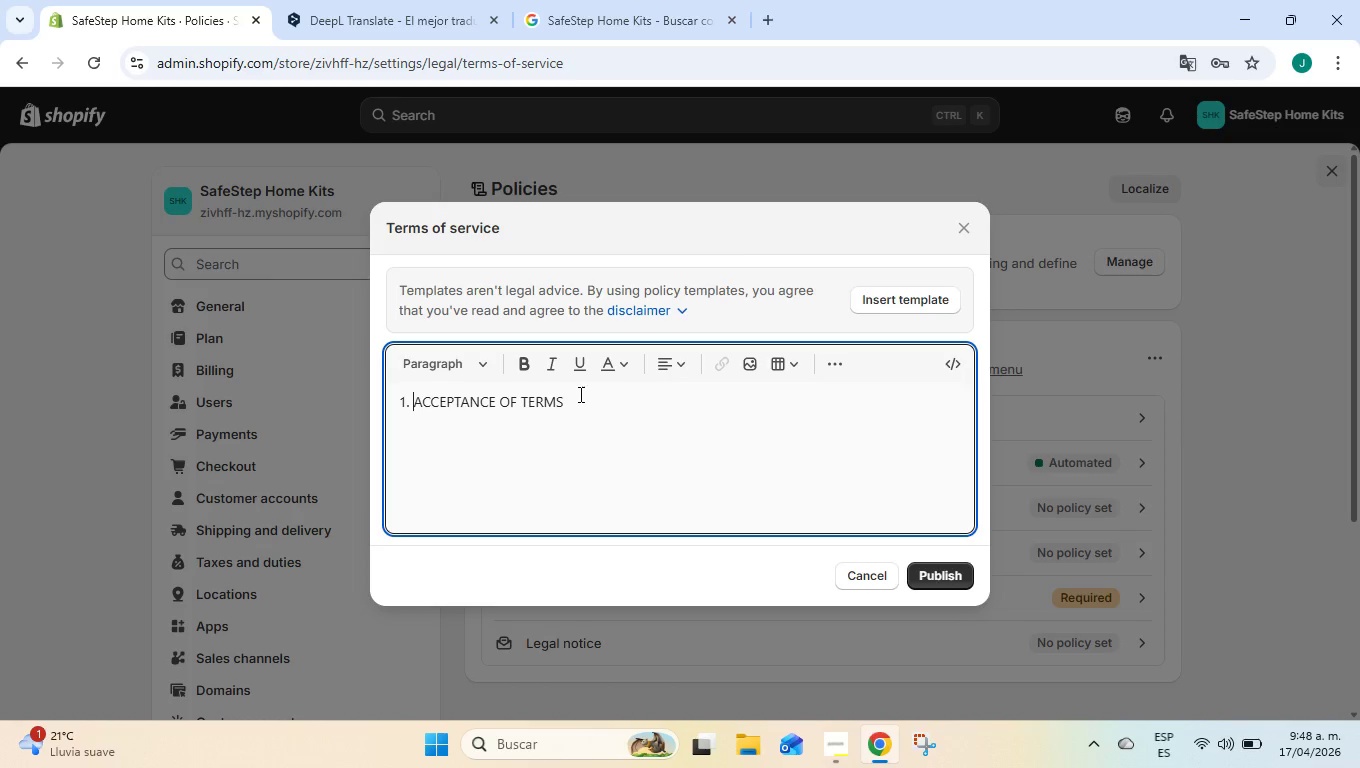 
left_click_drag(start_coordinate=[579, 403], to_coordinate=[376, 419])
 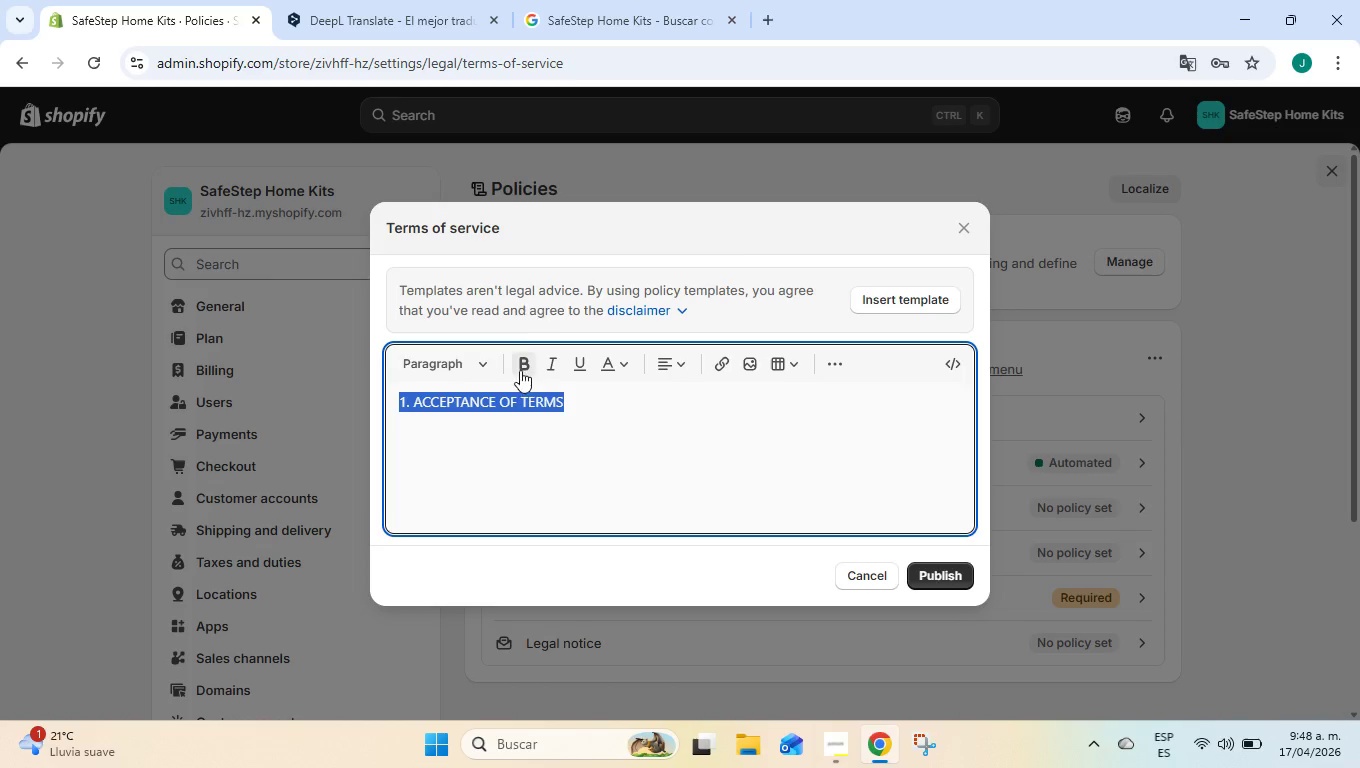 
left_click([524, 361])
 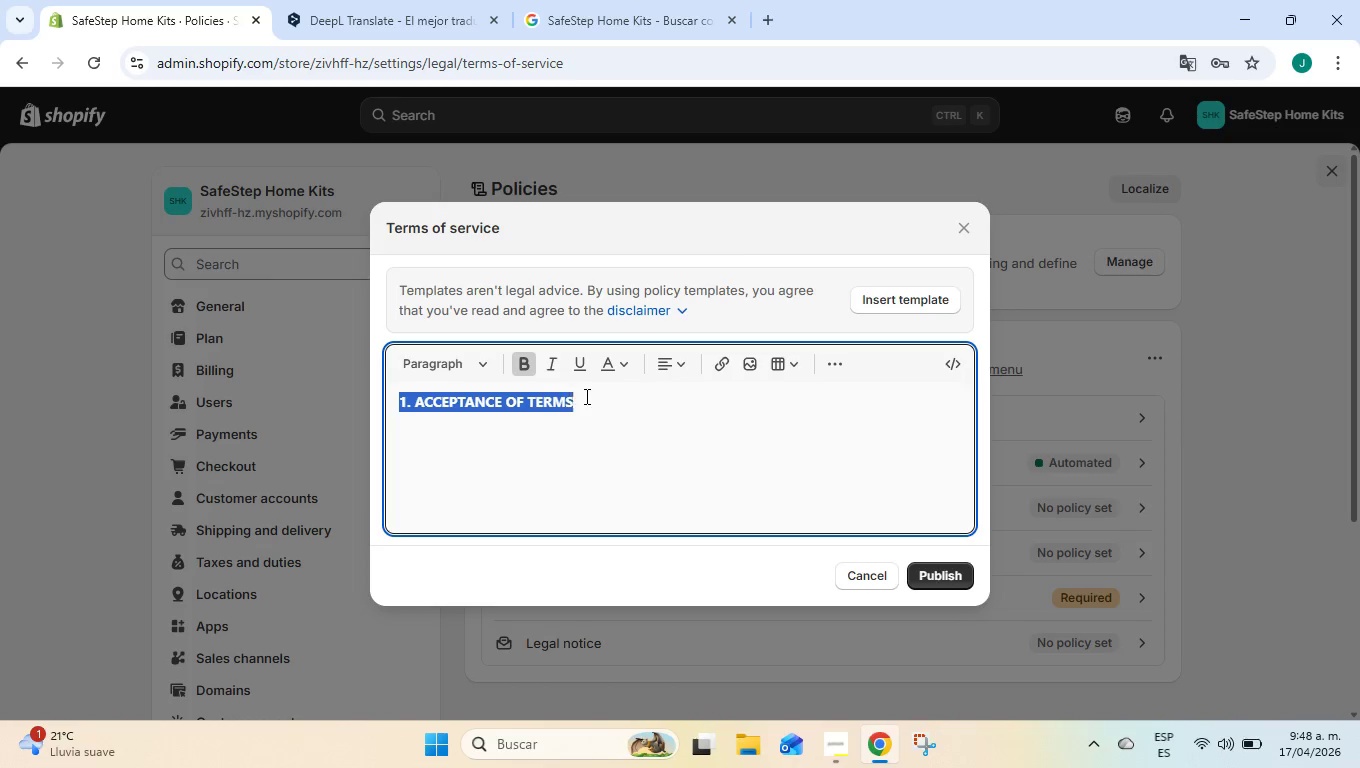 
left_click([586, 396])
 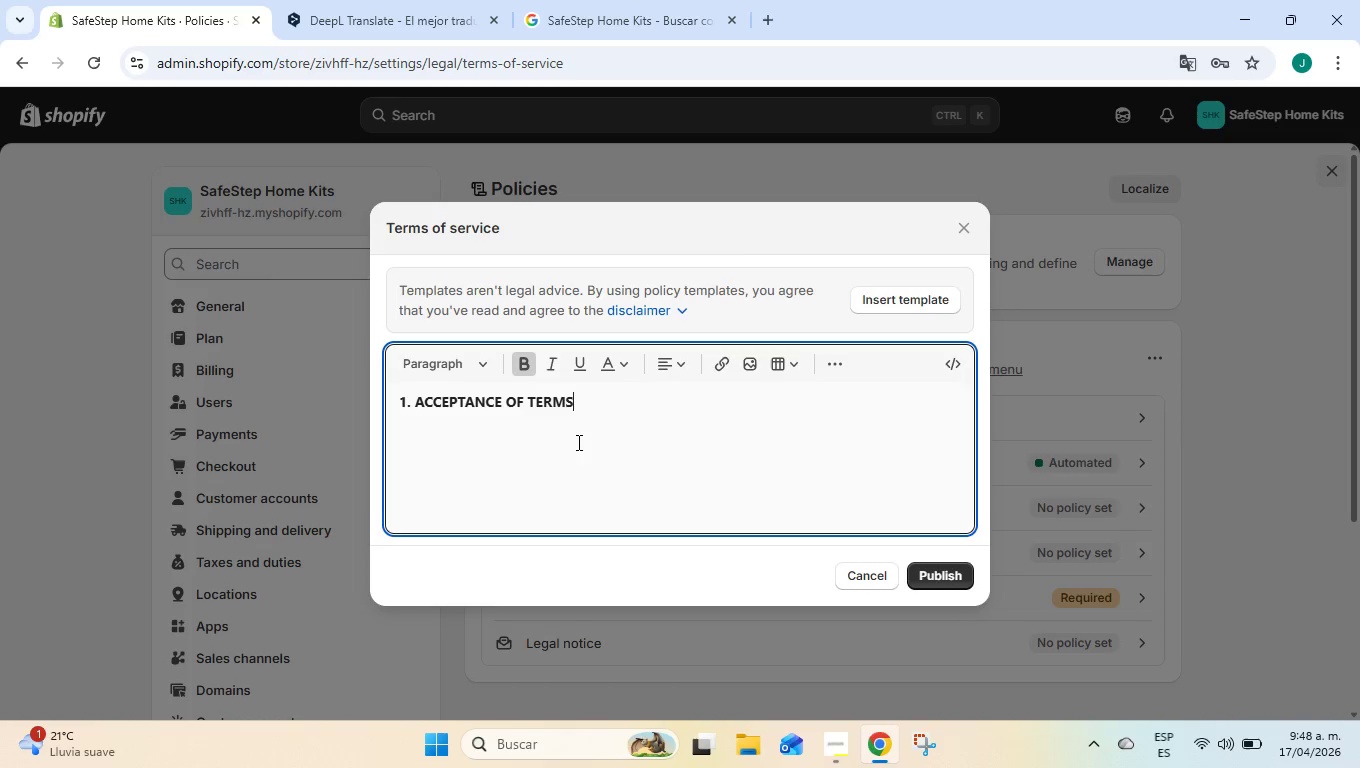 
key(Enter)
 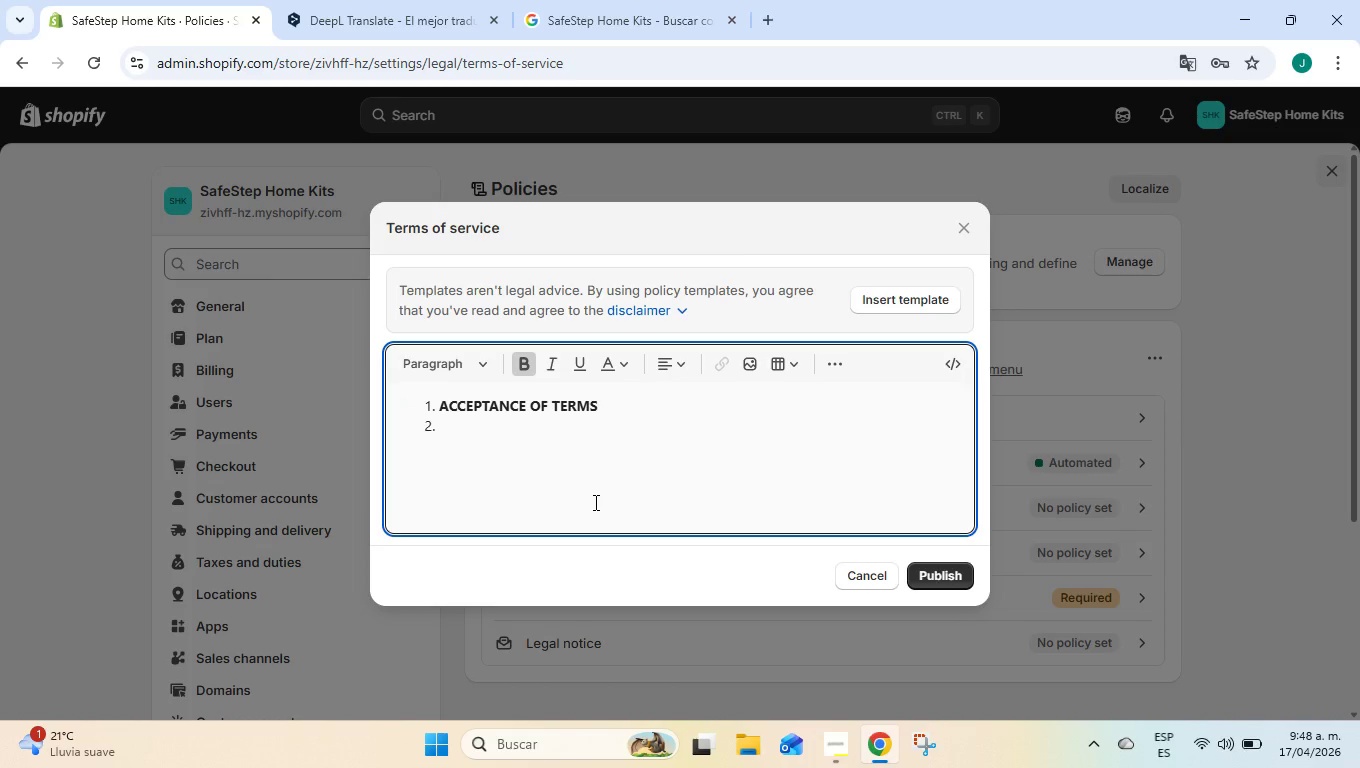 
key(Backspace)
 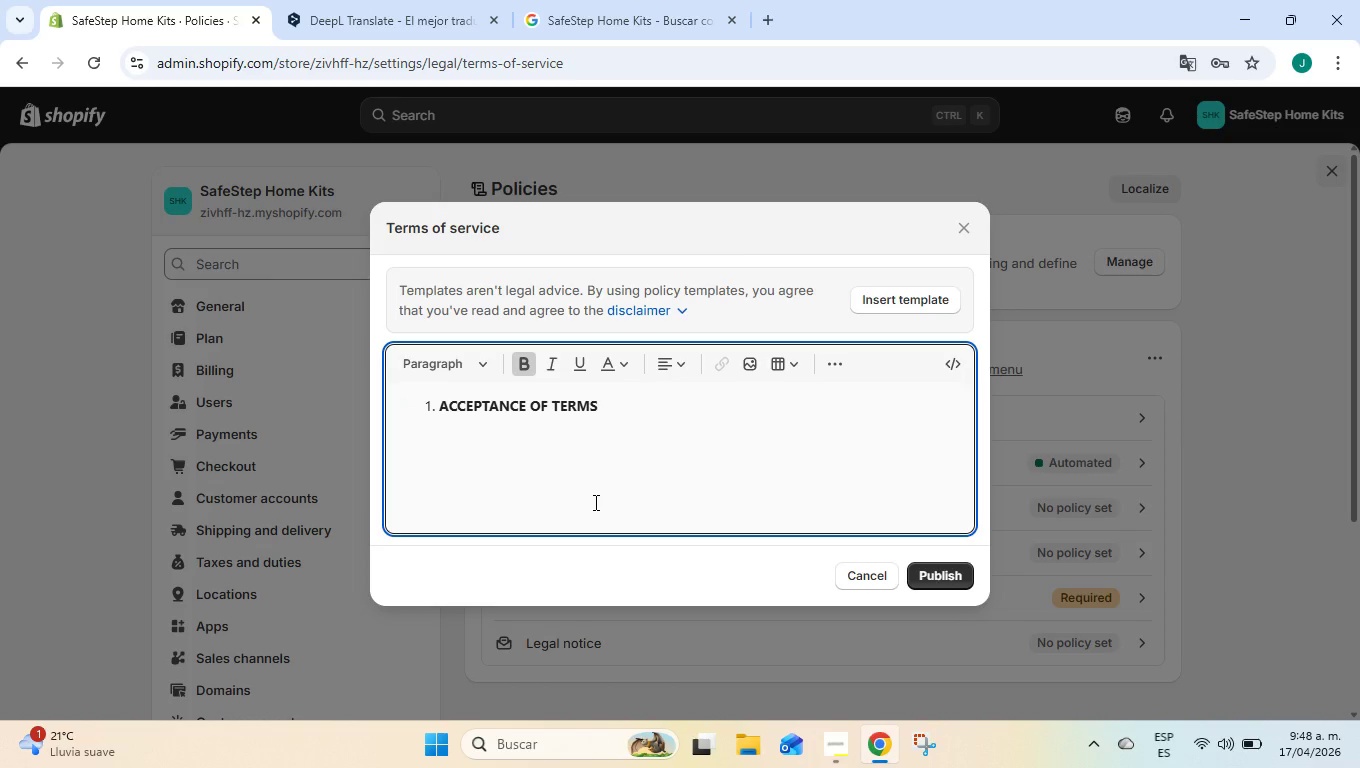 
key(Enter)
 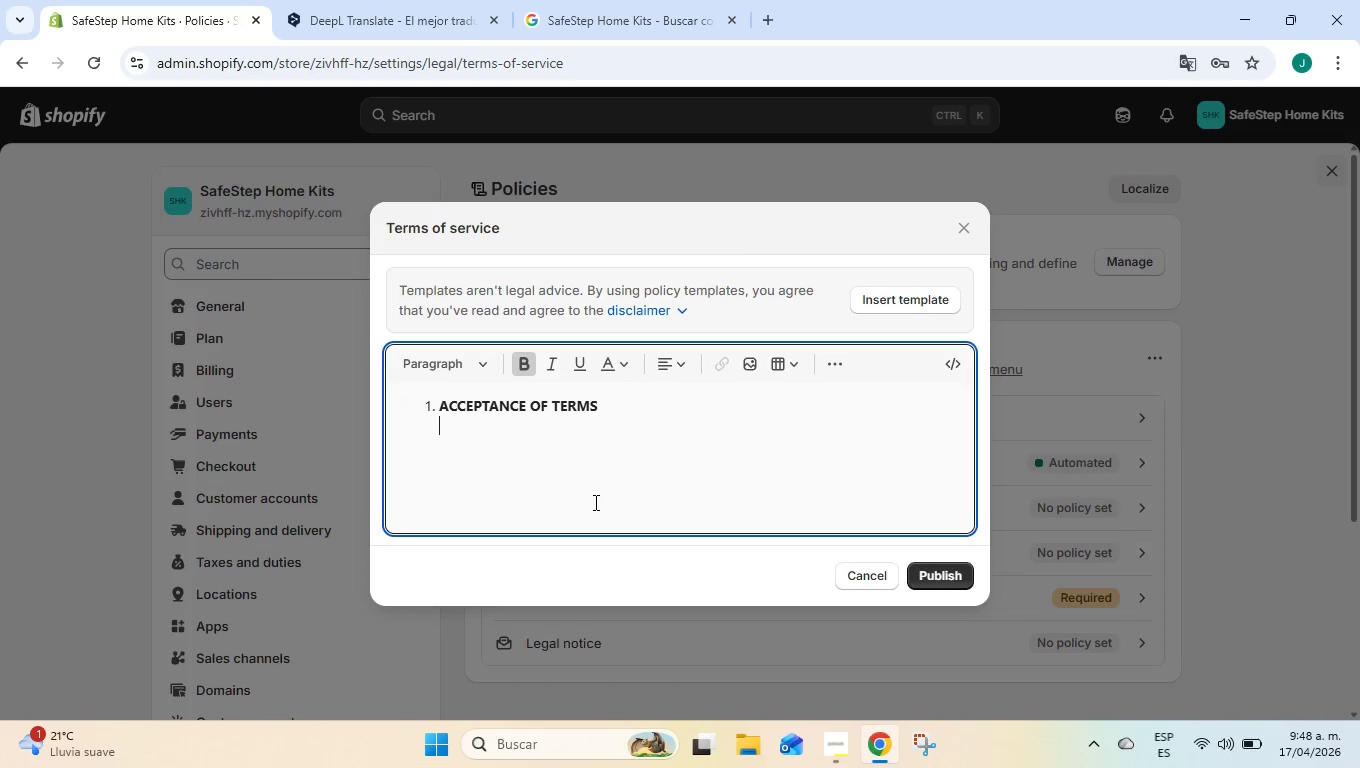 
key(Backspace)
type(This website)
 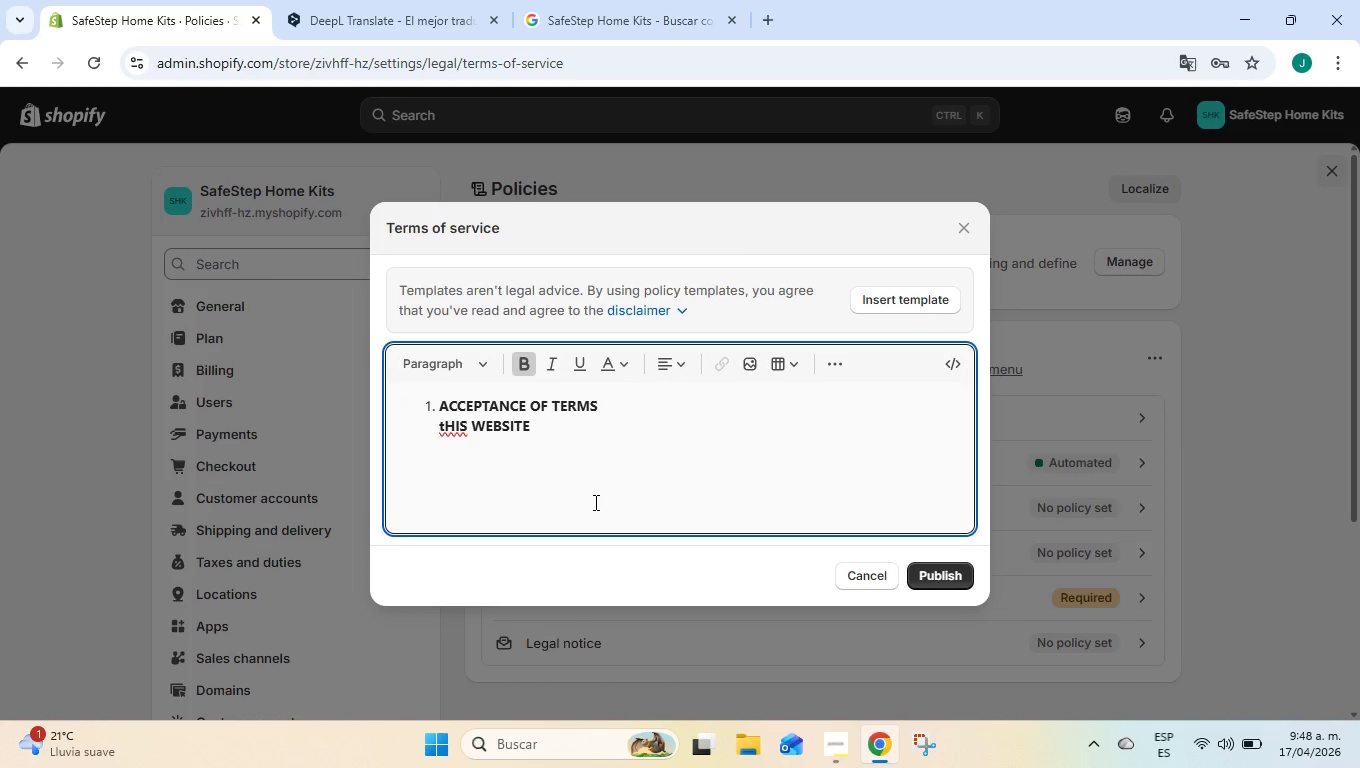 
hold_key(key=ArrowLeft, duration=0.88)
 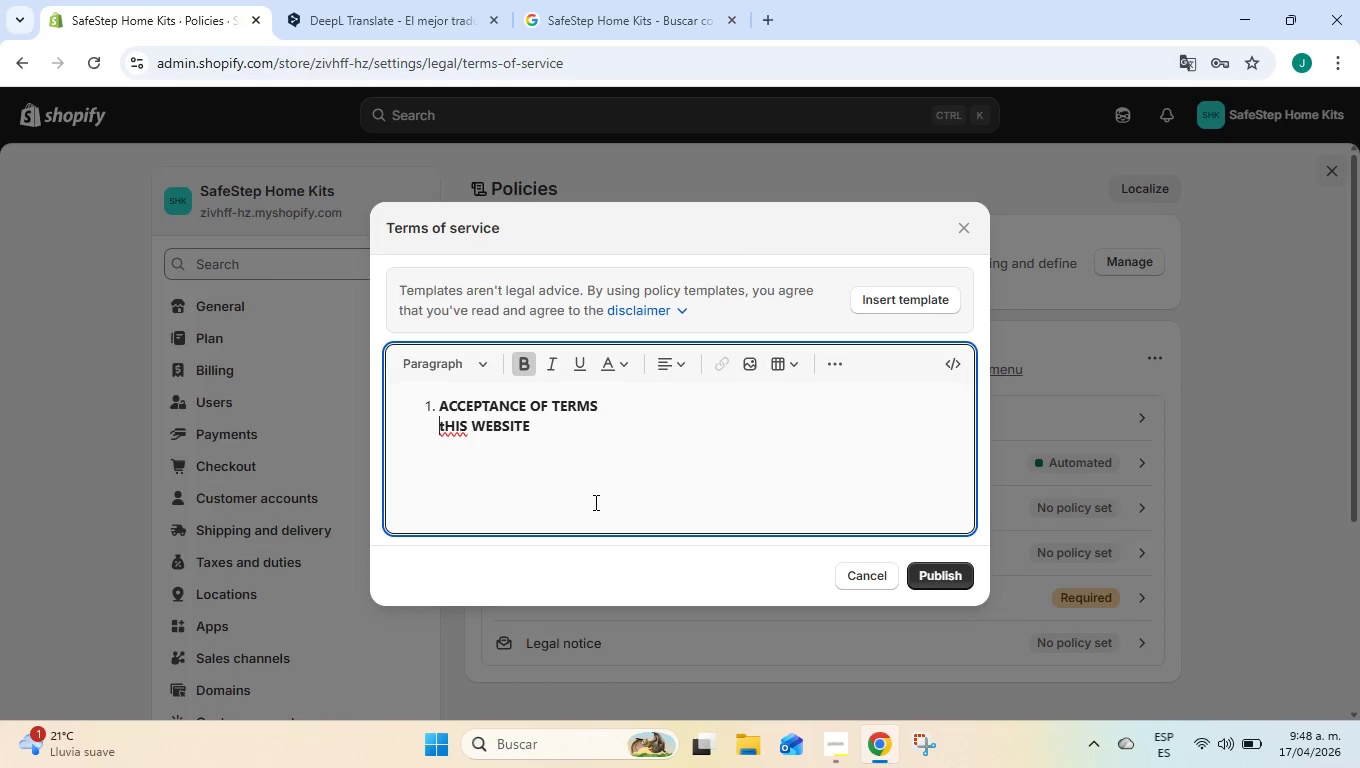 
key(ArrowRight)
 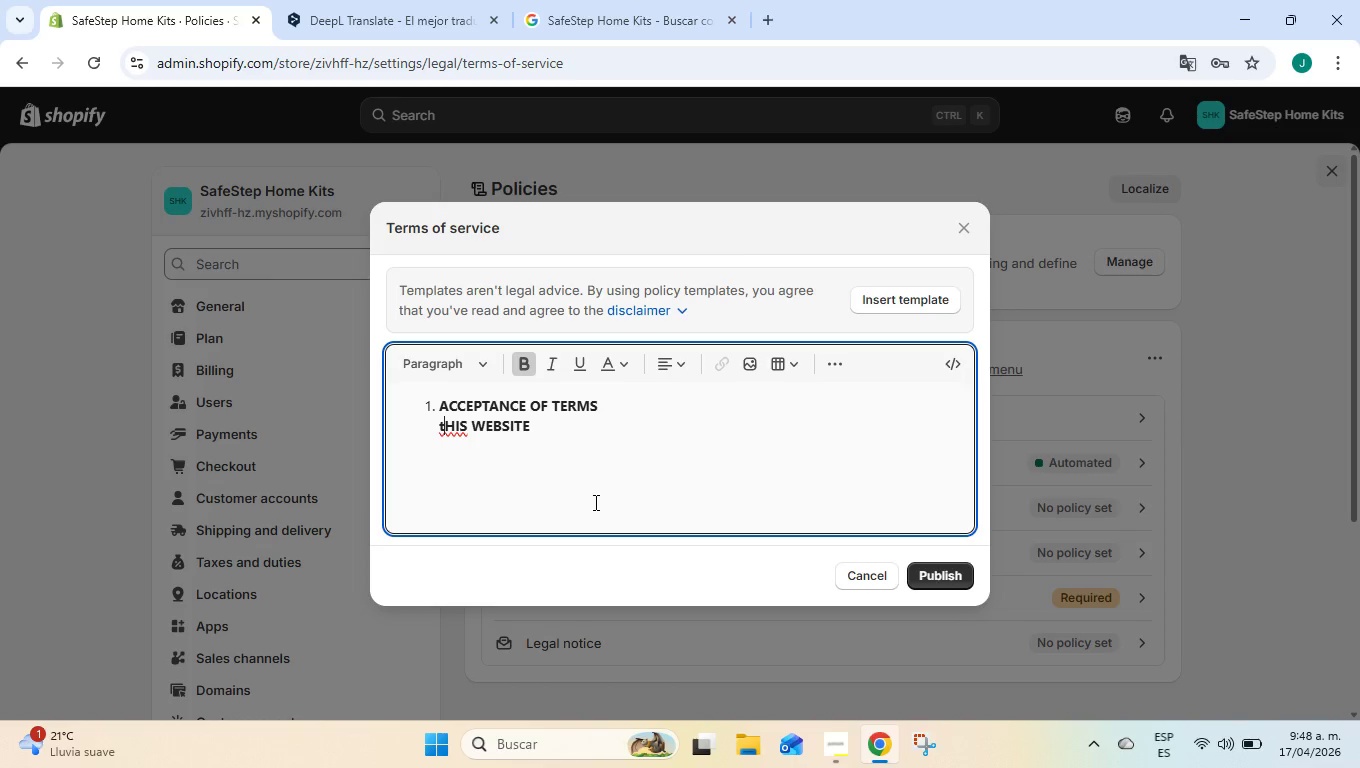 
key(ArrowRight)
 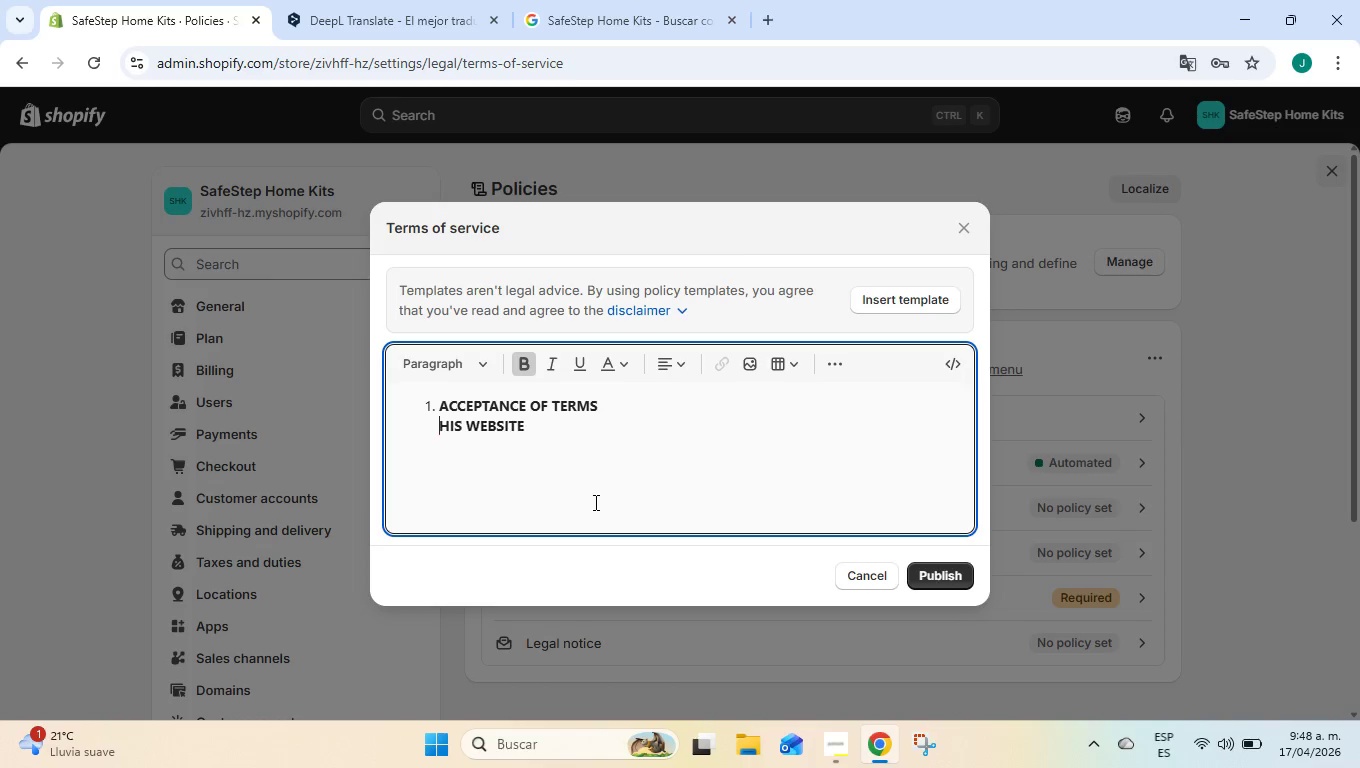 
key(Backspace)
 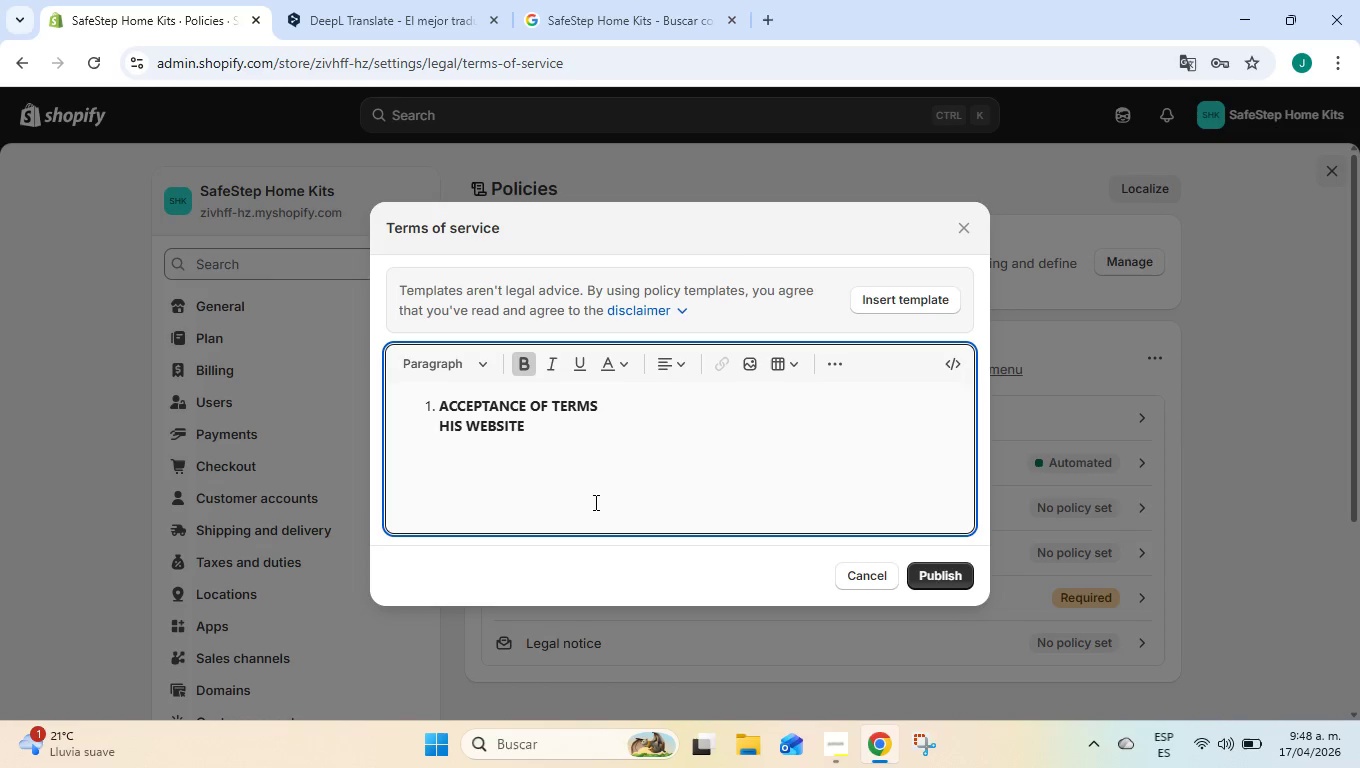 
key(Shift+T)
 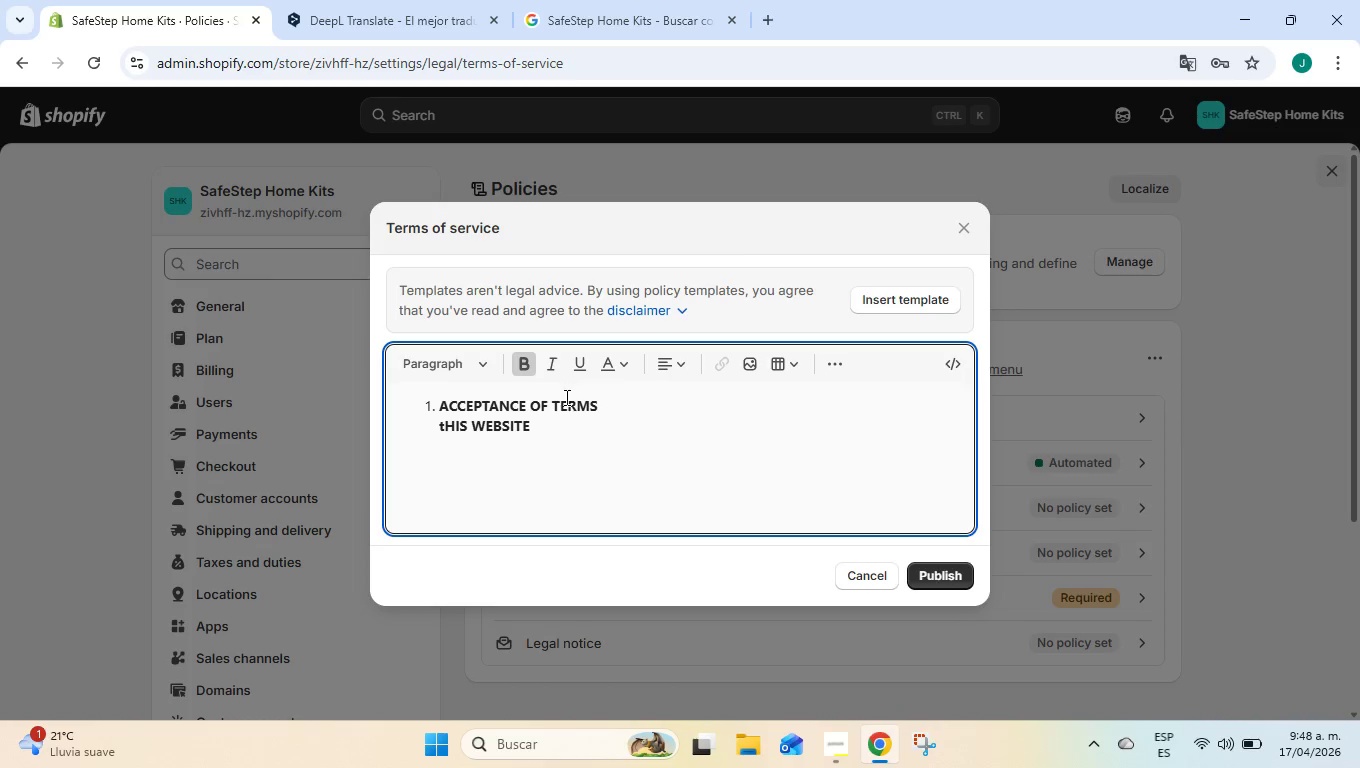 
left_click_drag(start_coordinate=[562, 422], to_coordinate=[431, 445])
 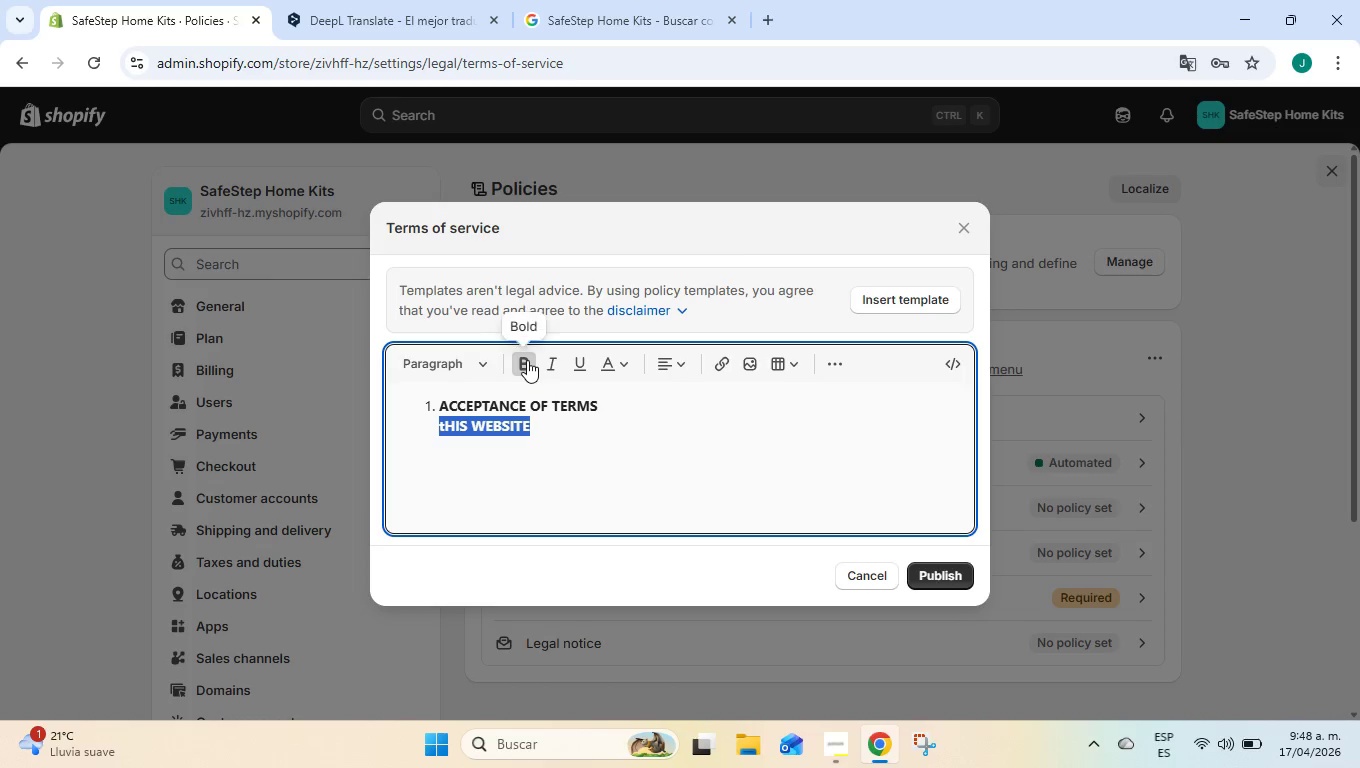 
left_click([527, 360])
 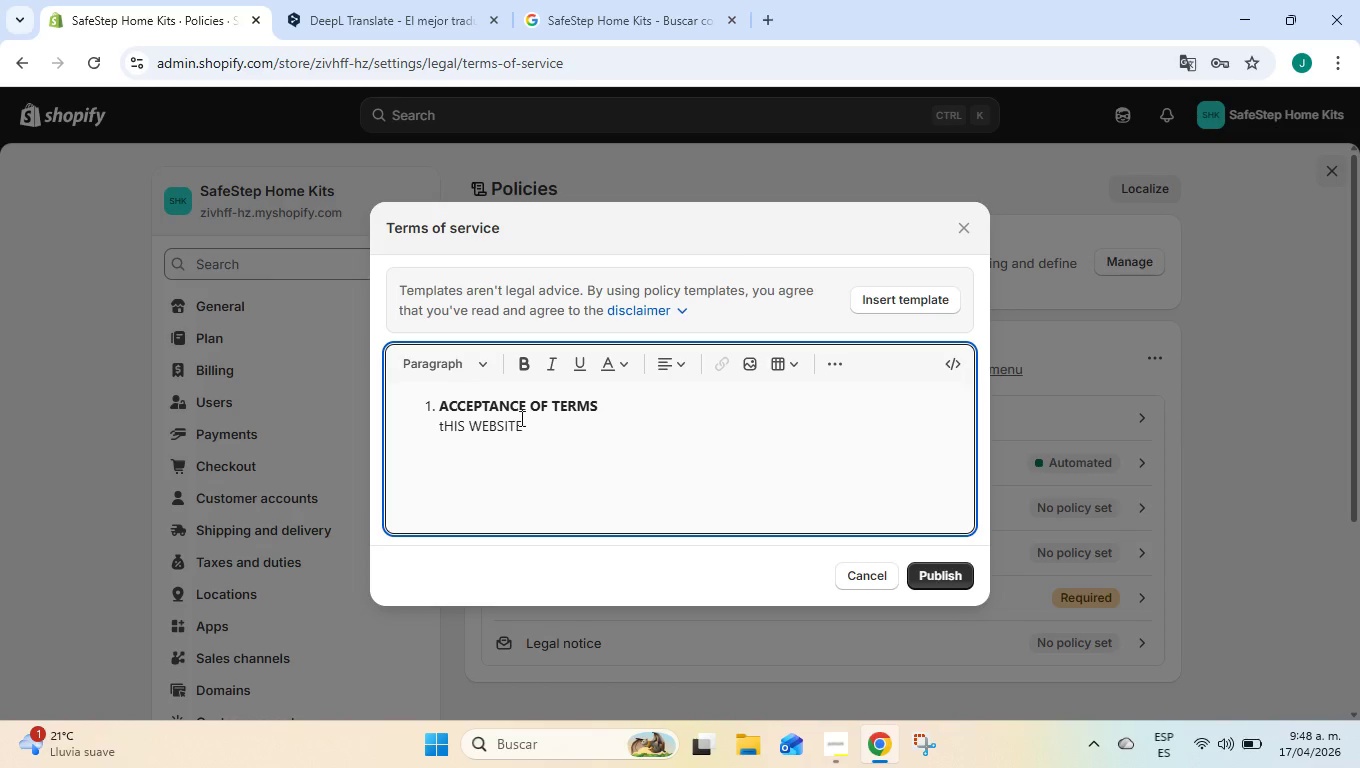 
left_click_drag(start_coordinate=[535, 421], to_coordinate=[439, 419])
 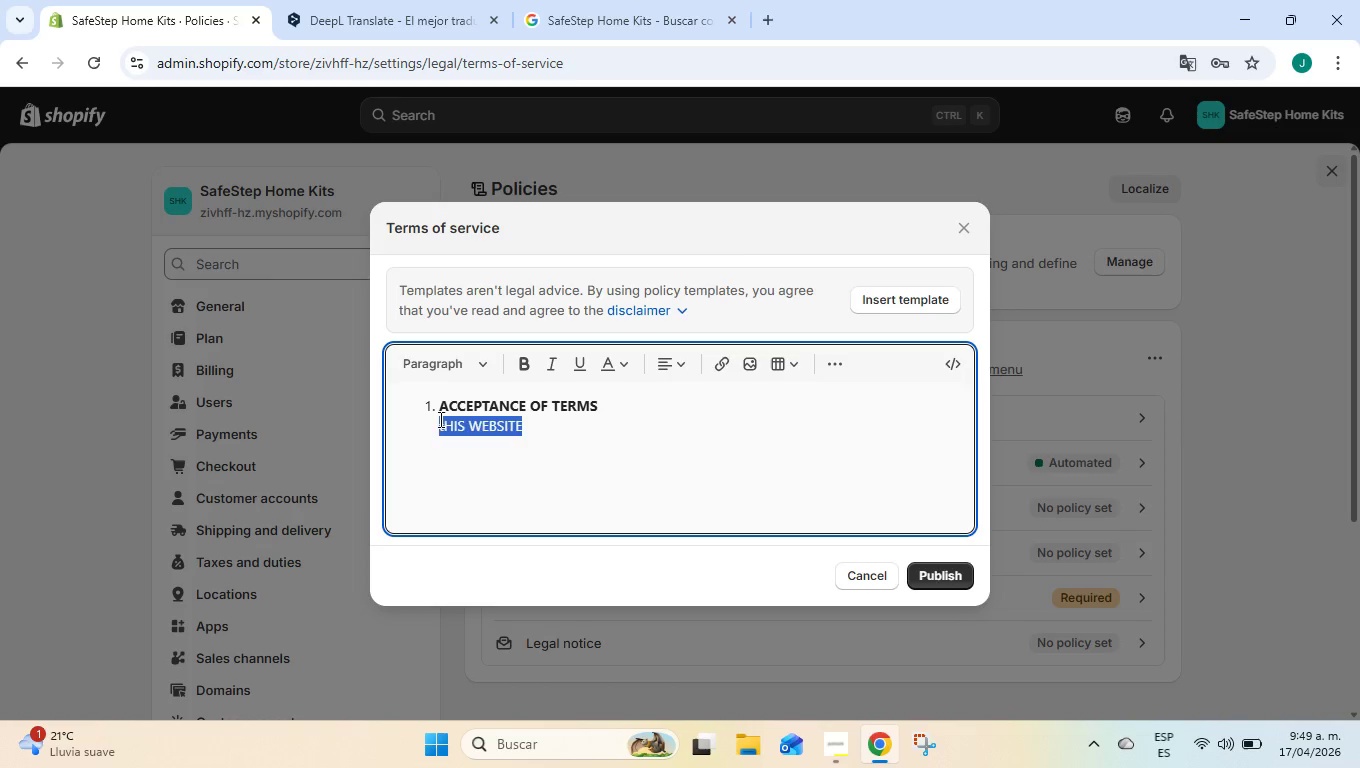 
key(Backspace)
type(THIS)
 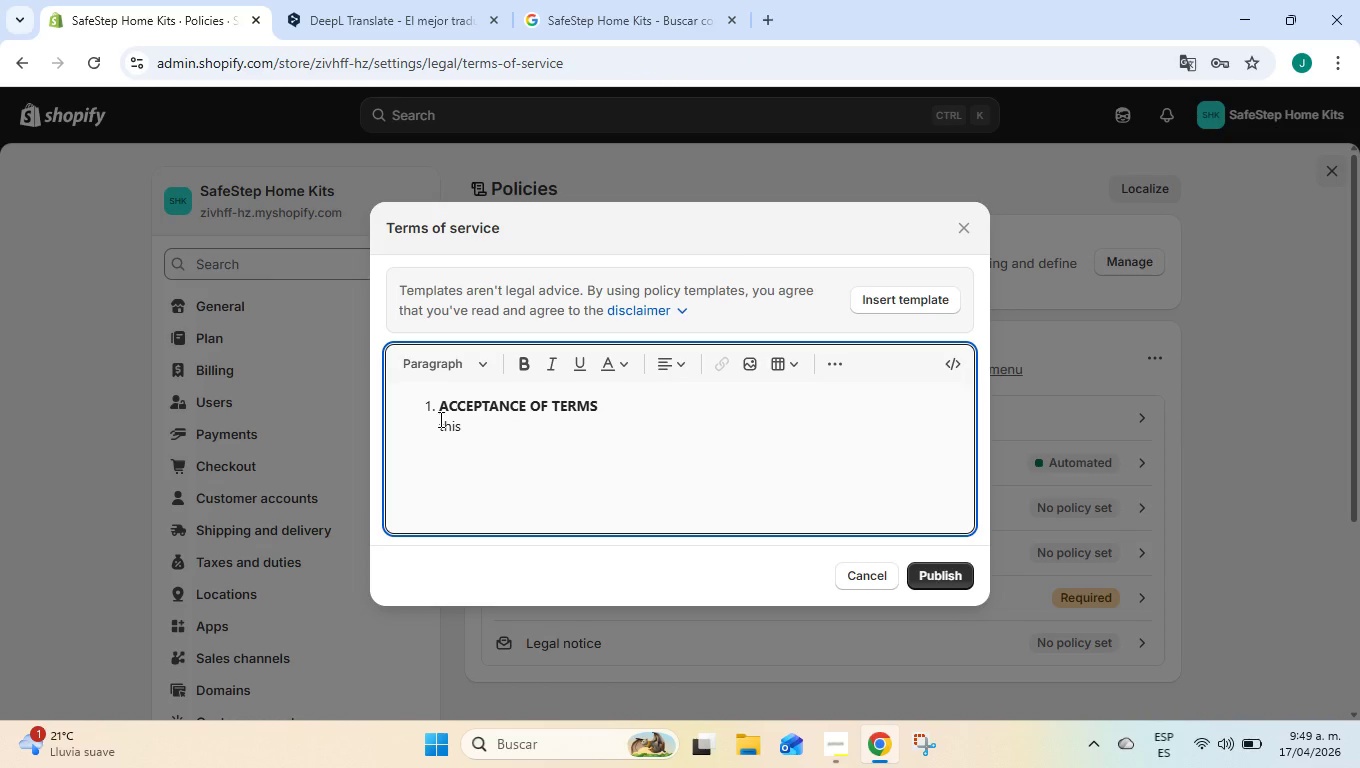 
key(ArrowLeft)
 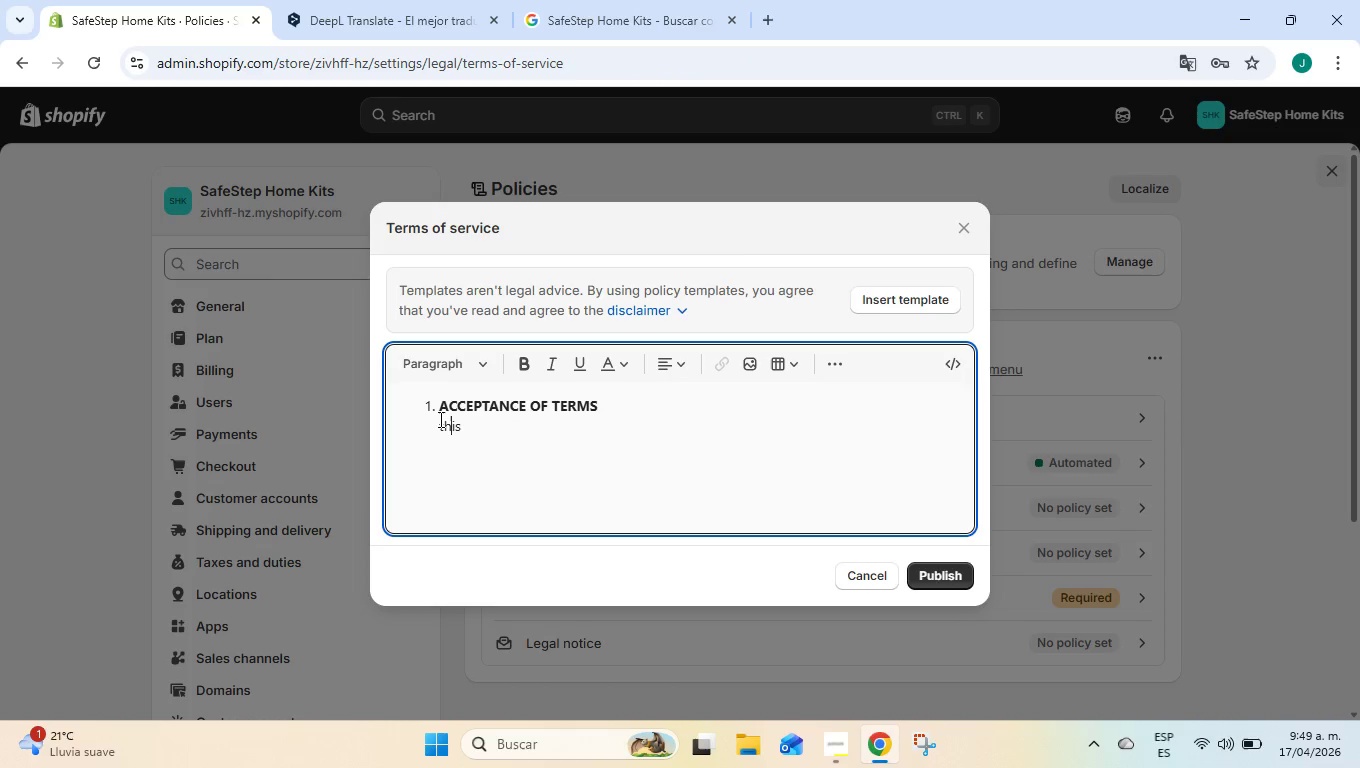 
key(ArrowLeft)
 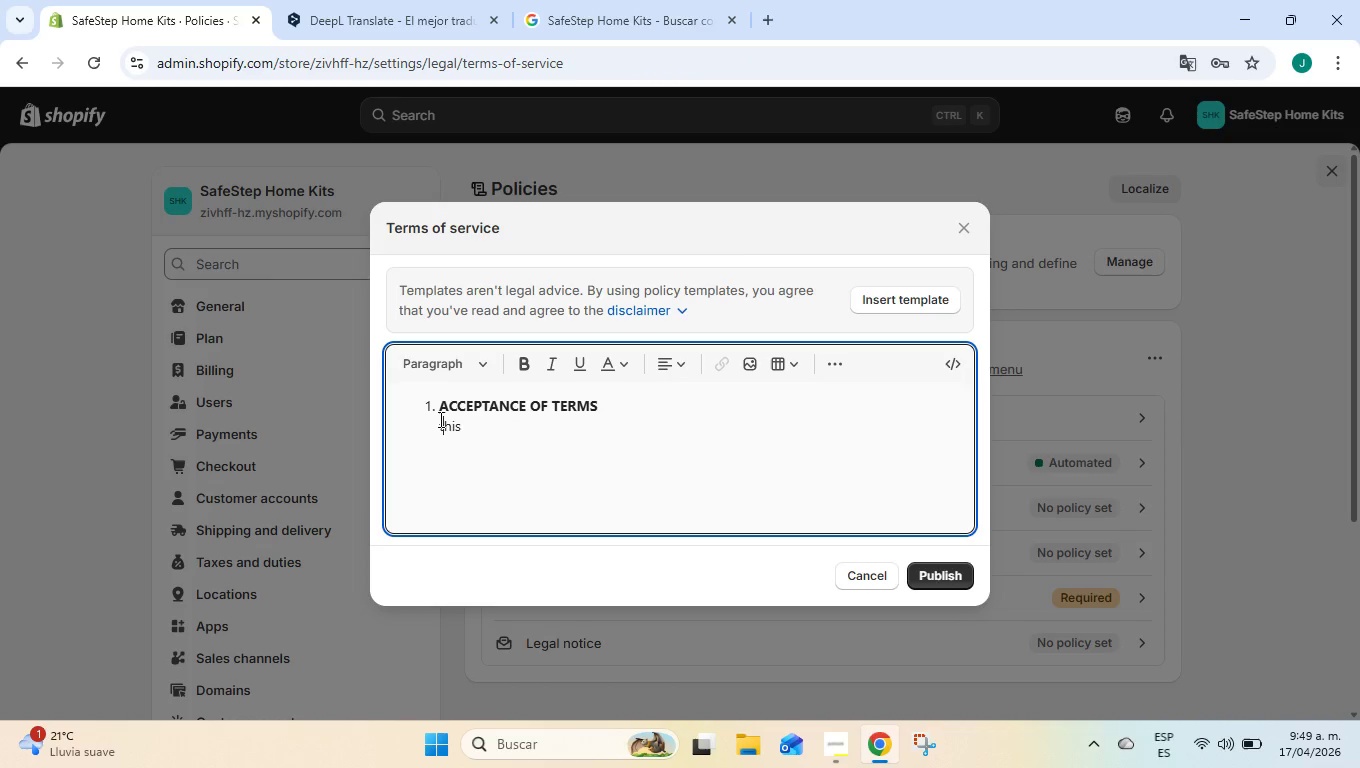 
key(ArrowLeft)
 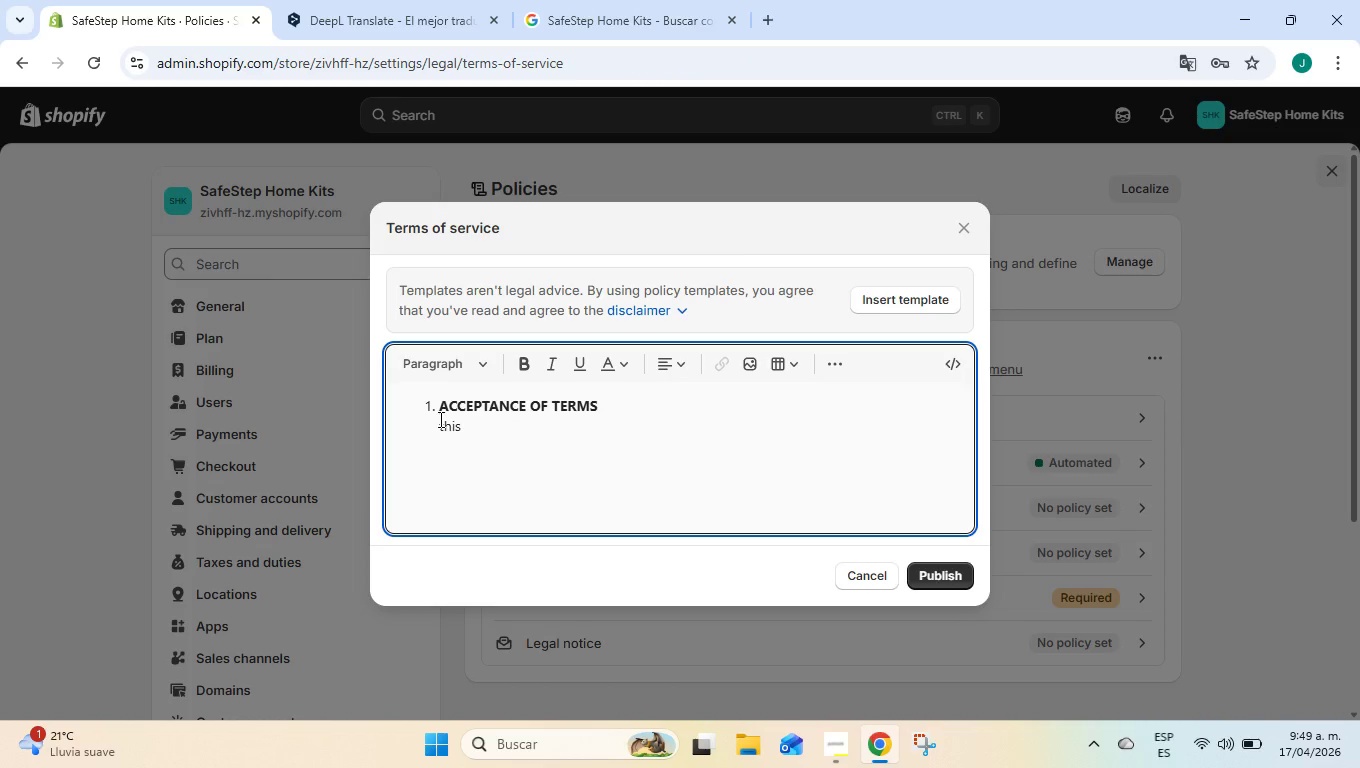 
key(Backspace)
 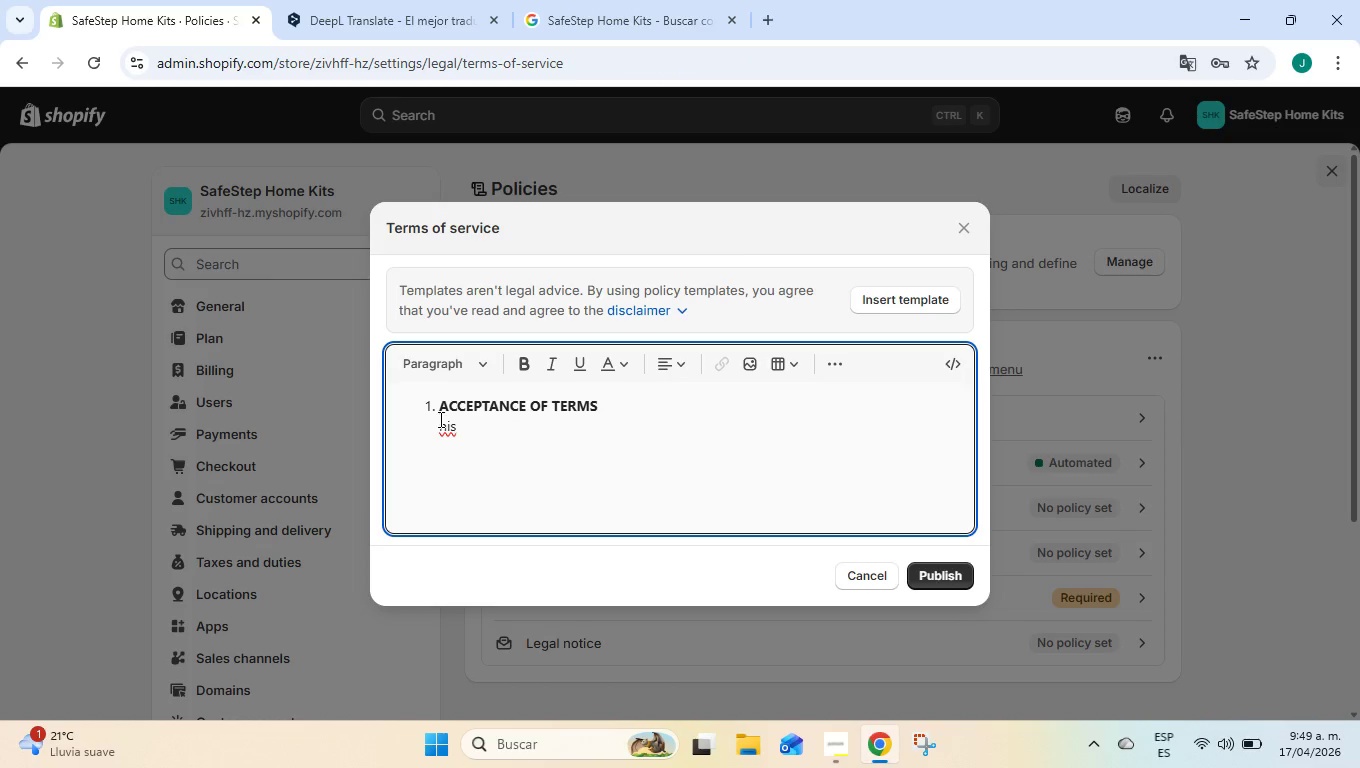 
key(Shift+T)
 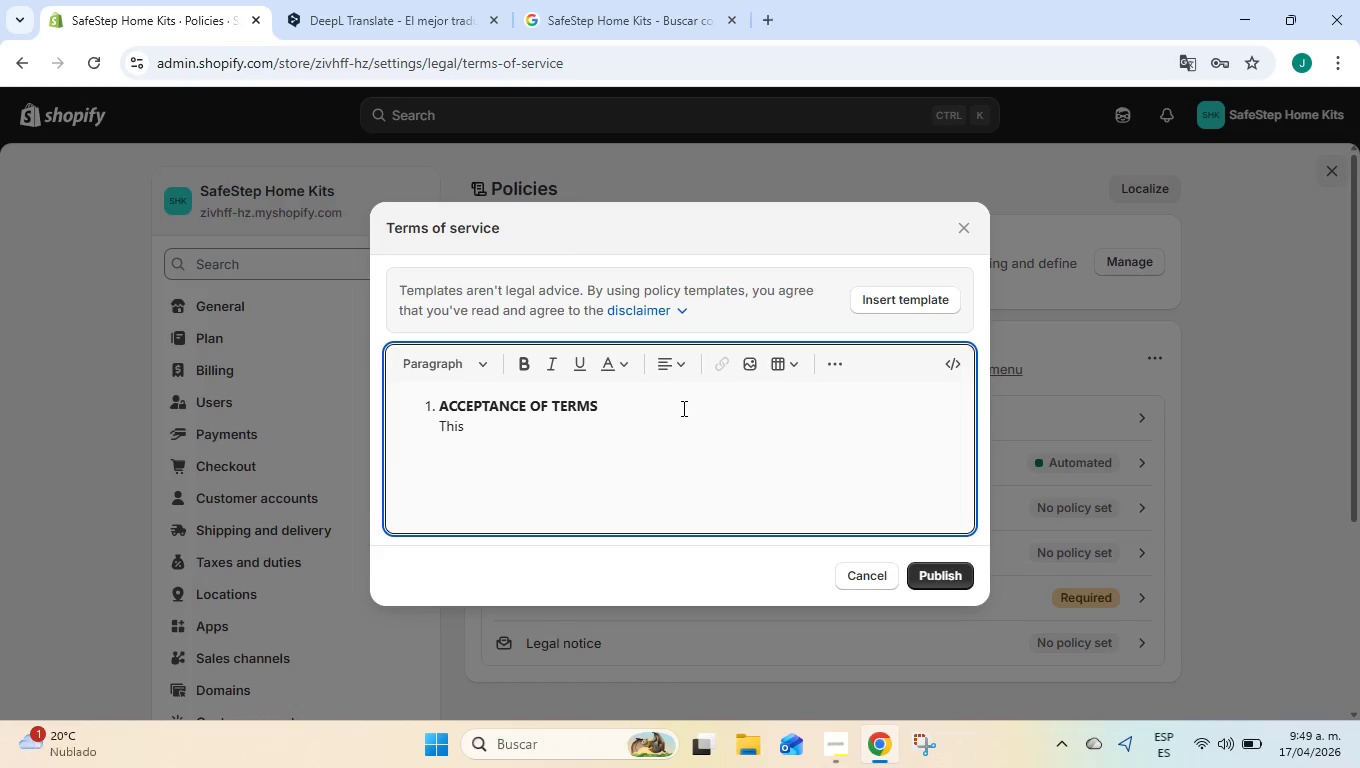 
key(ArrowRight)
 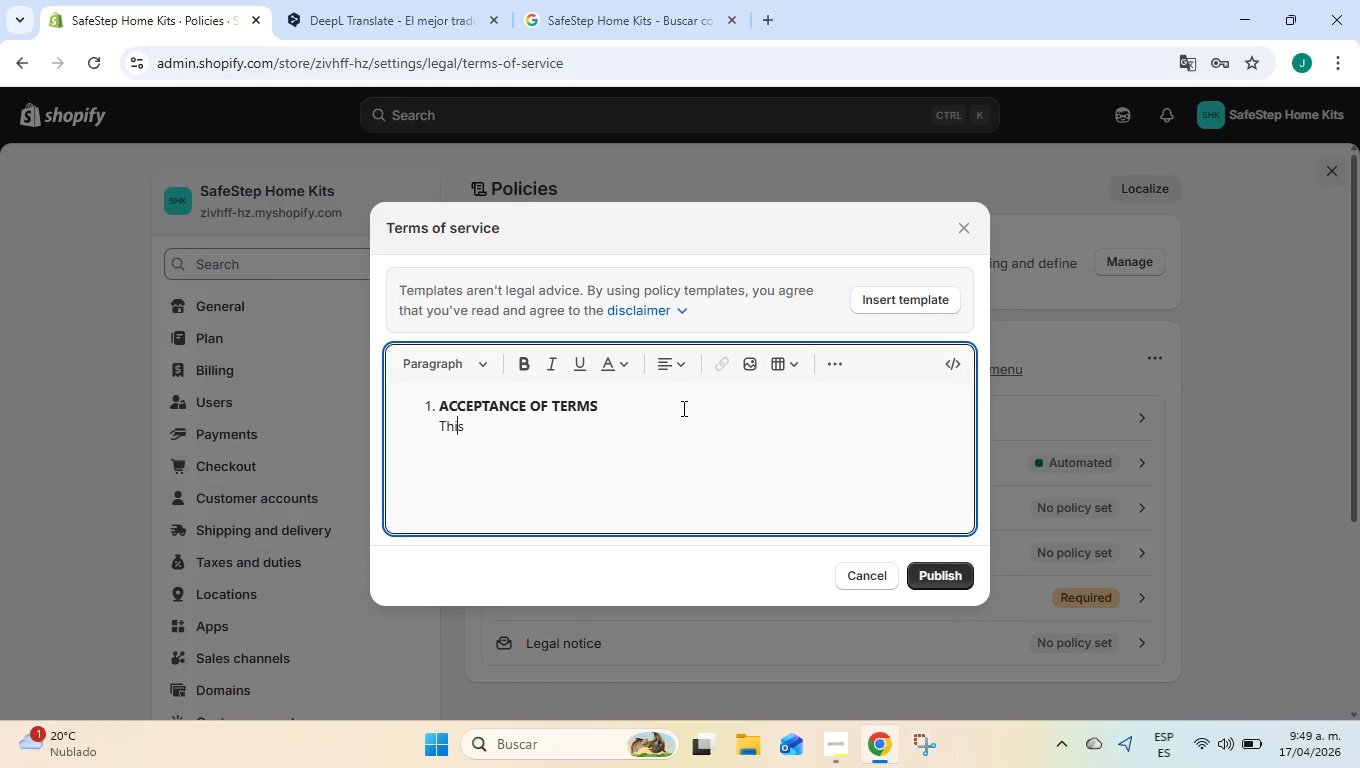 
key(ArrowRight)
 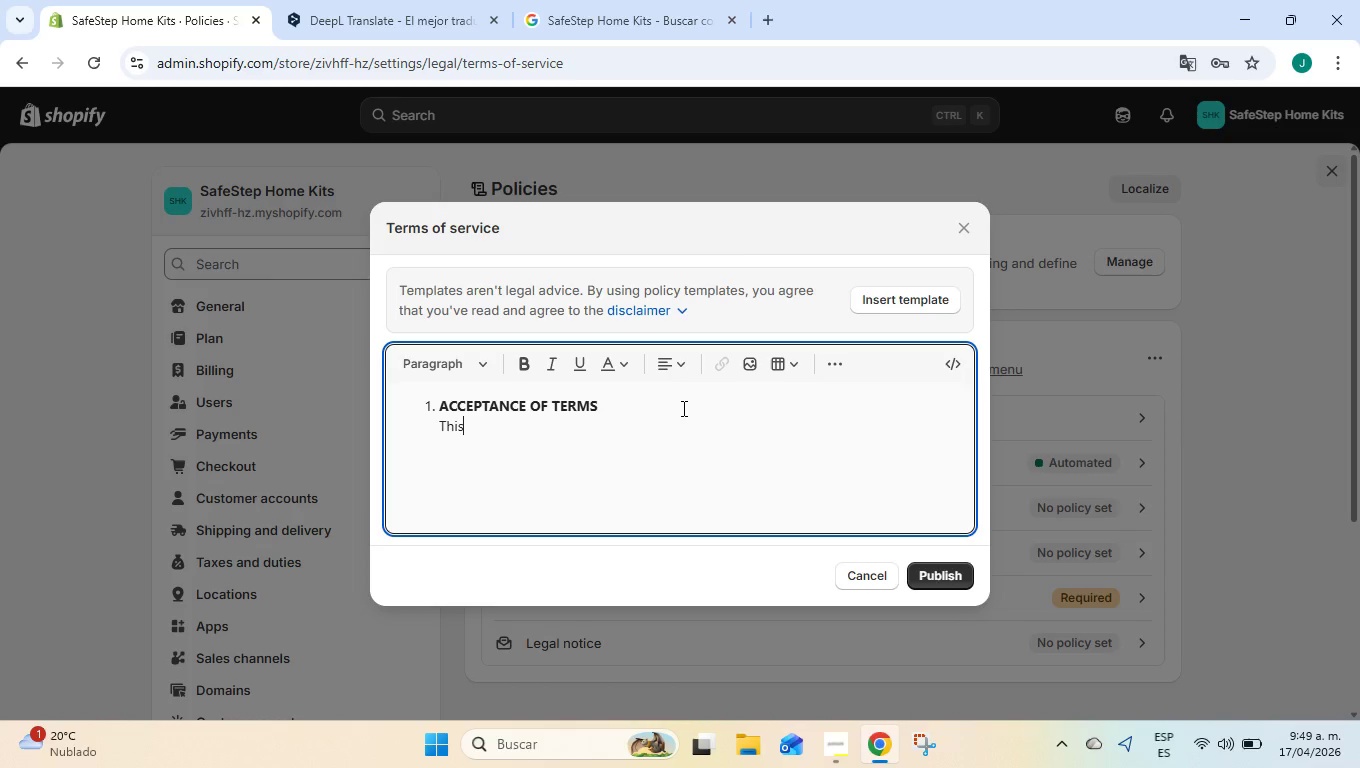 
key(ArrowRight)
 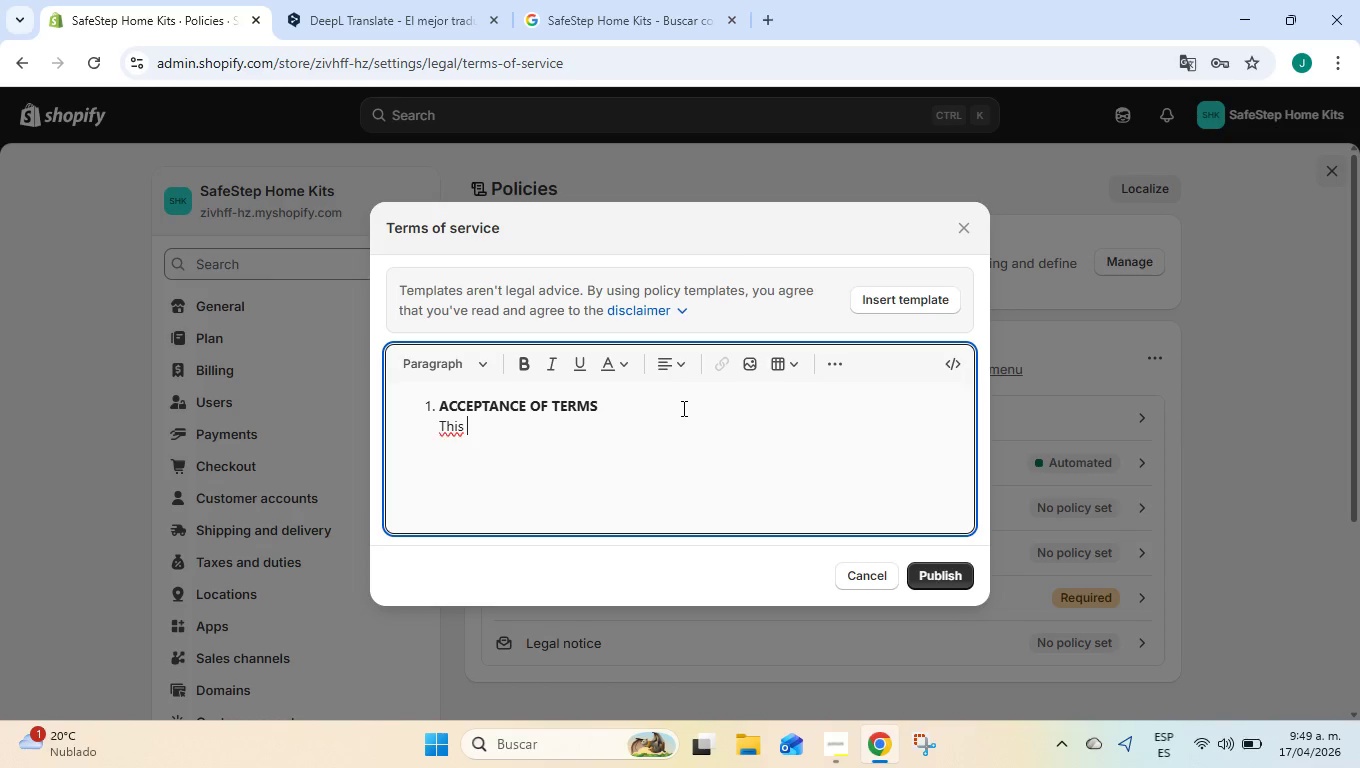 
type( website is operated by SafeStep Home l)
key(Backspace)
type(kits)
 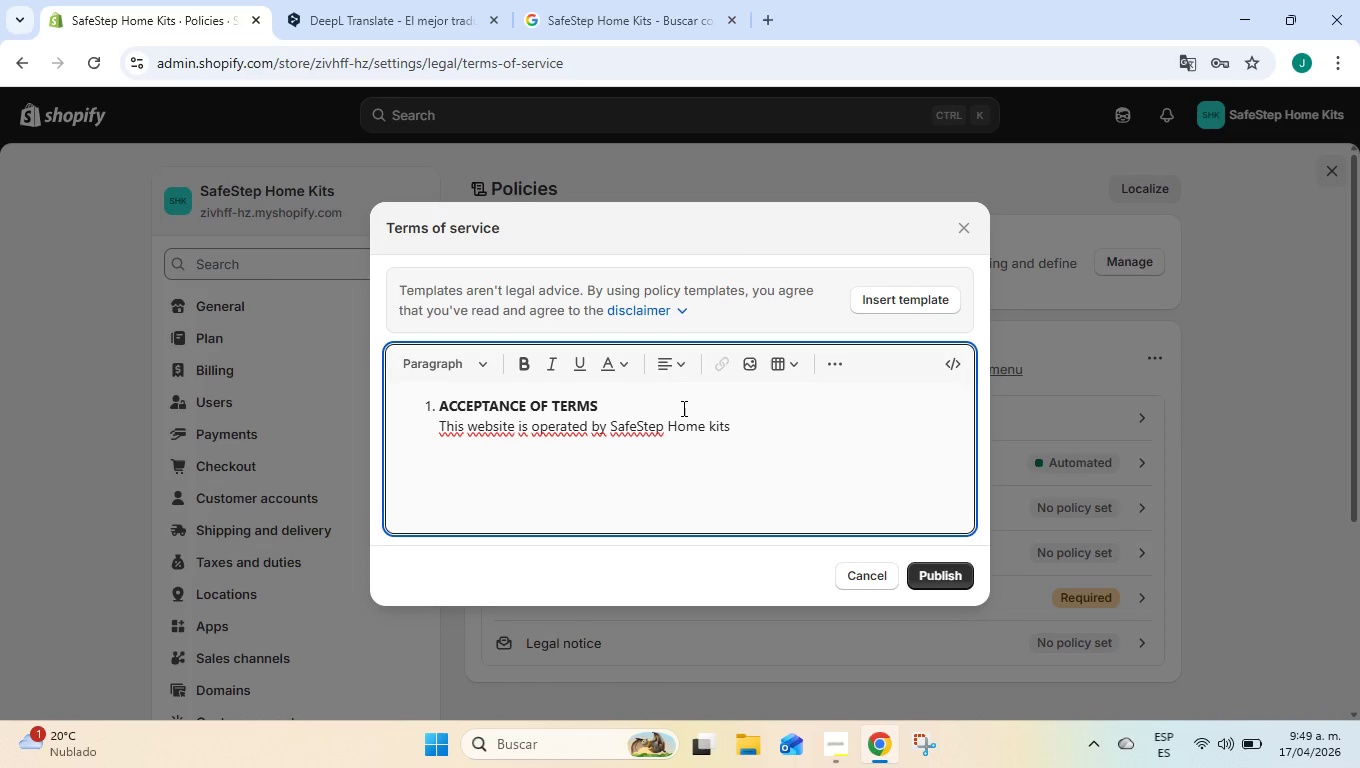 
type(. By accessing pu)
key(Backspace)
key(Backspace)
type(our site and purchasing our products, you agreee to these termis.)
 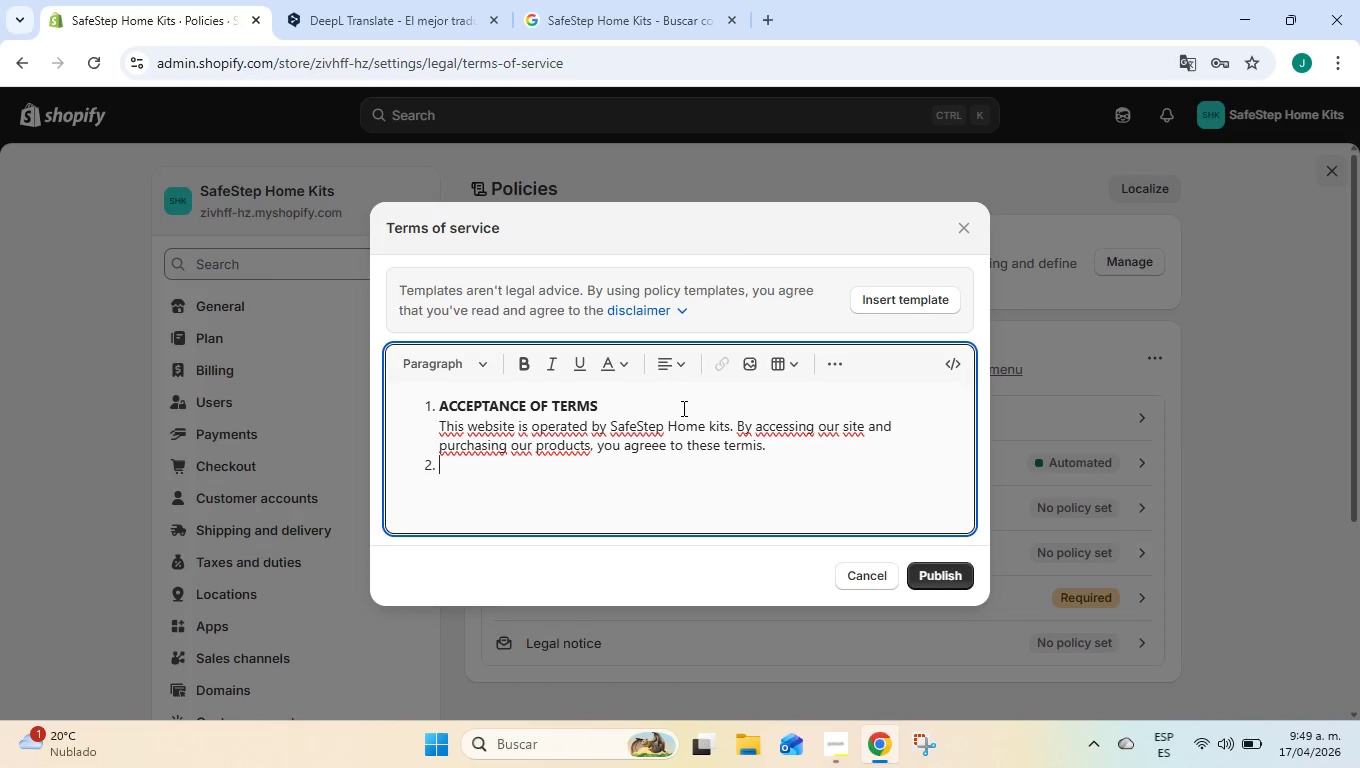 
key(Enter)
 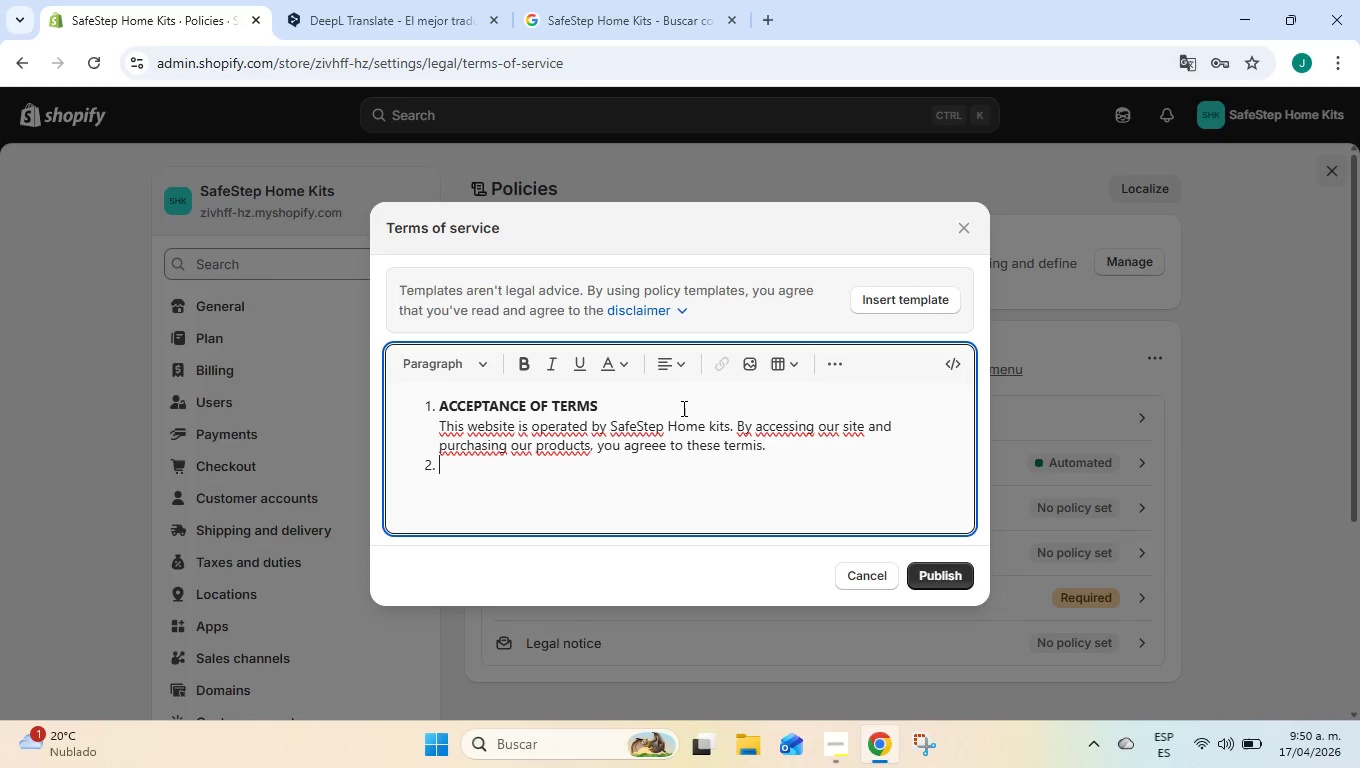 
type(Pro)
key(Backspace)
key(Backspace)
type(RODUCT USE)
 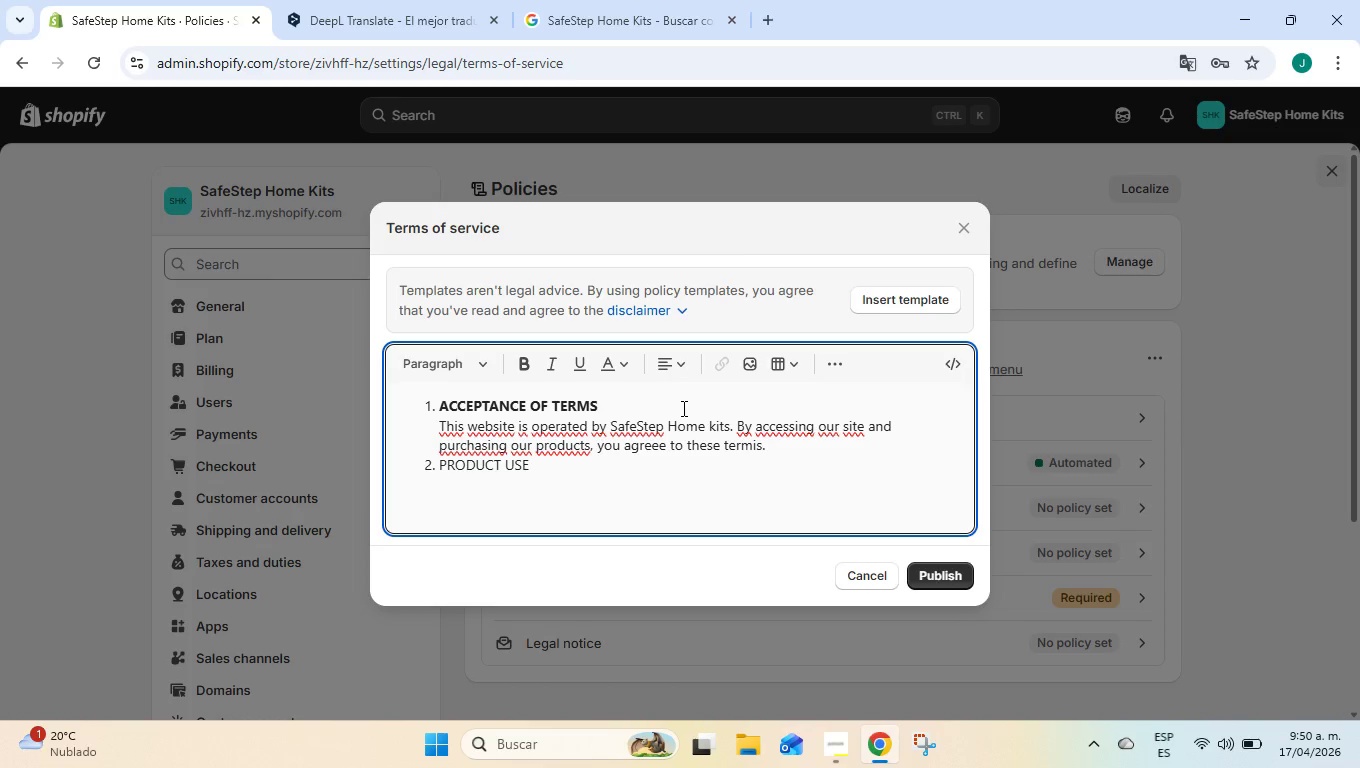 
key(Enter)
 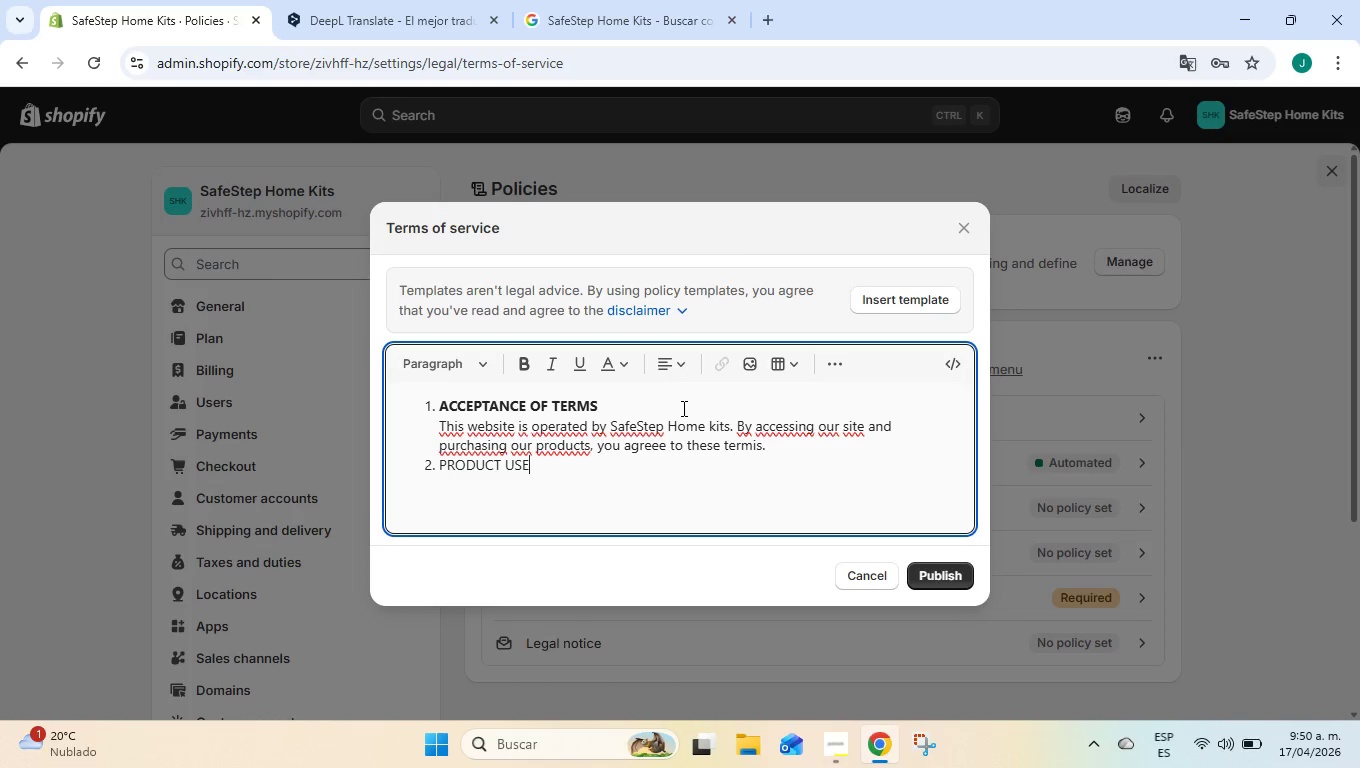 
key(Backspace)
 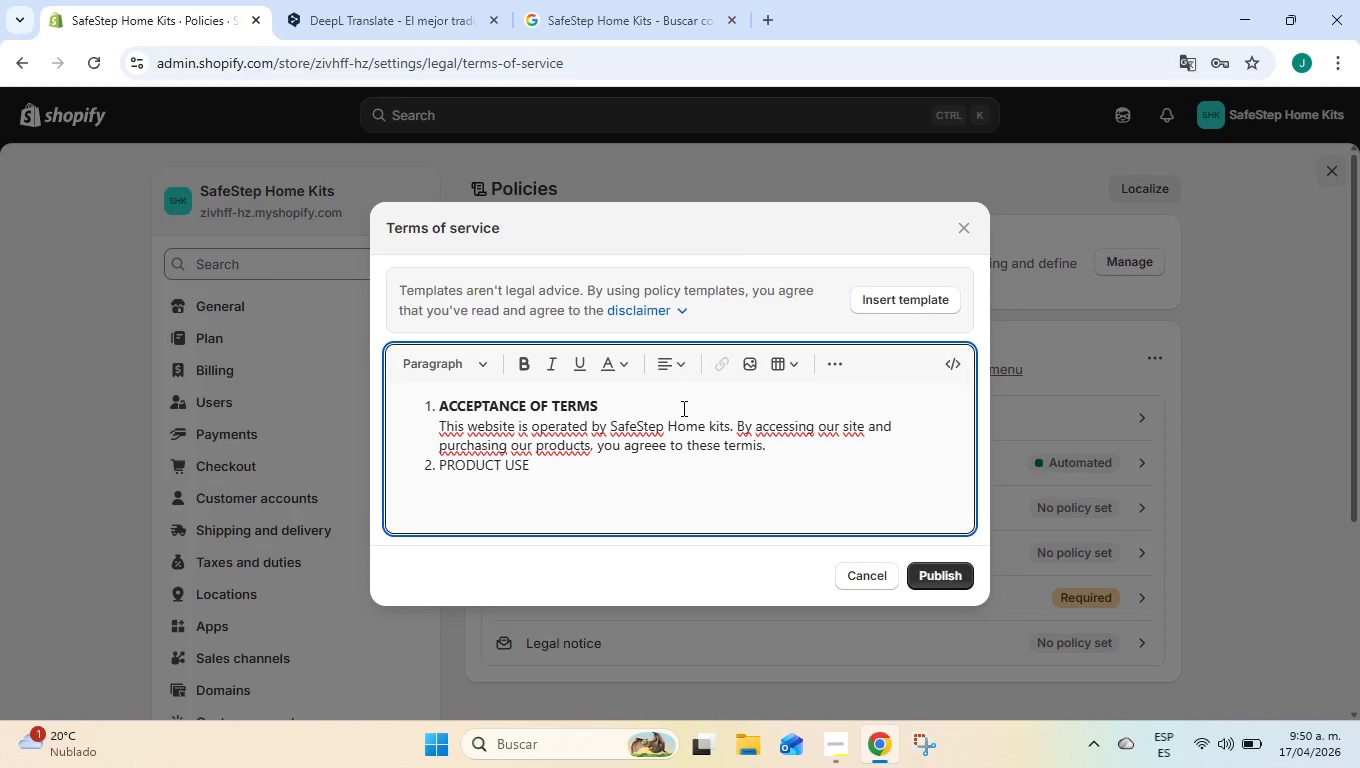 
key(Enter)
 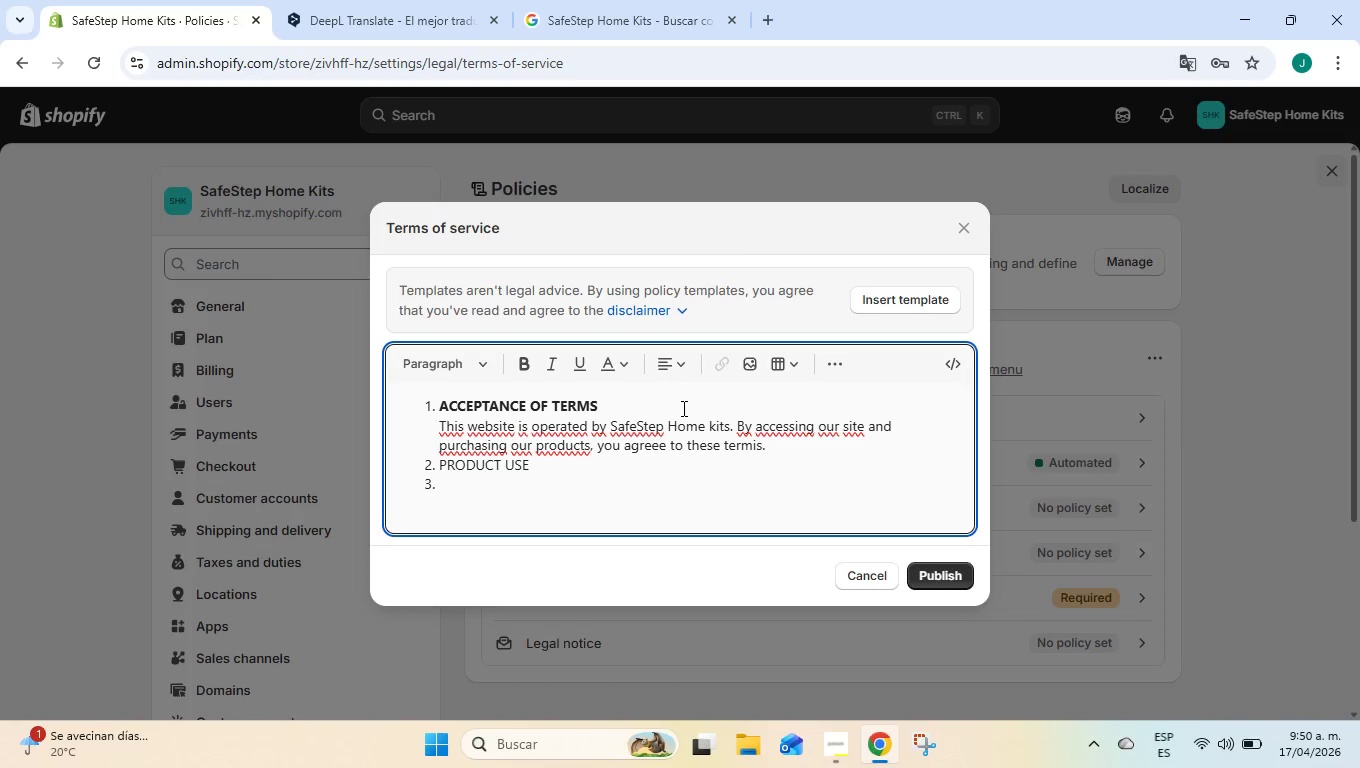 
key(Backspace)
 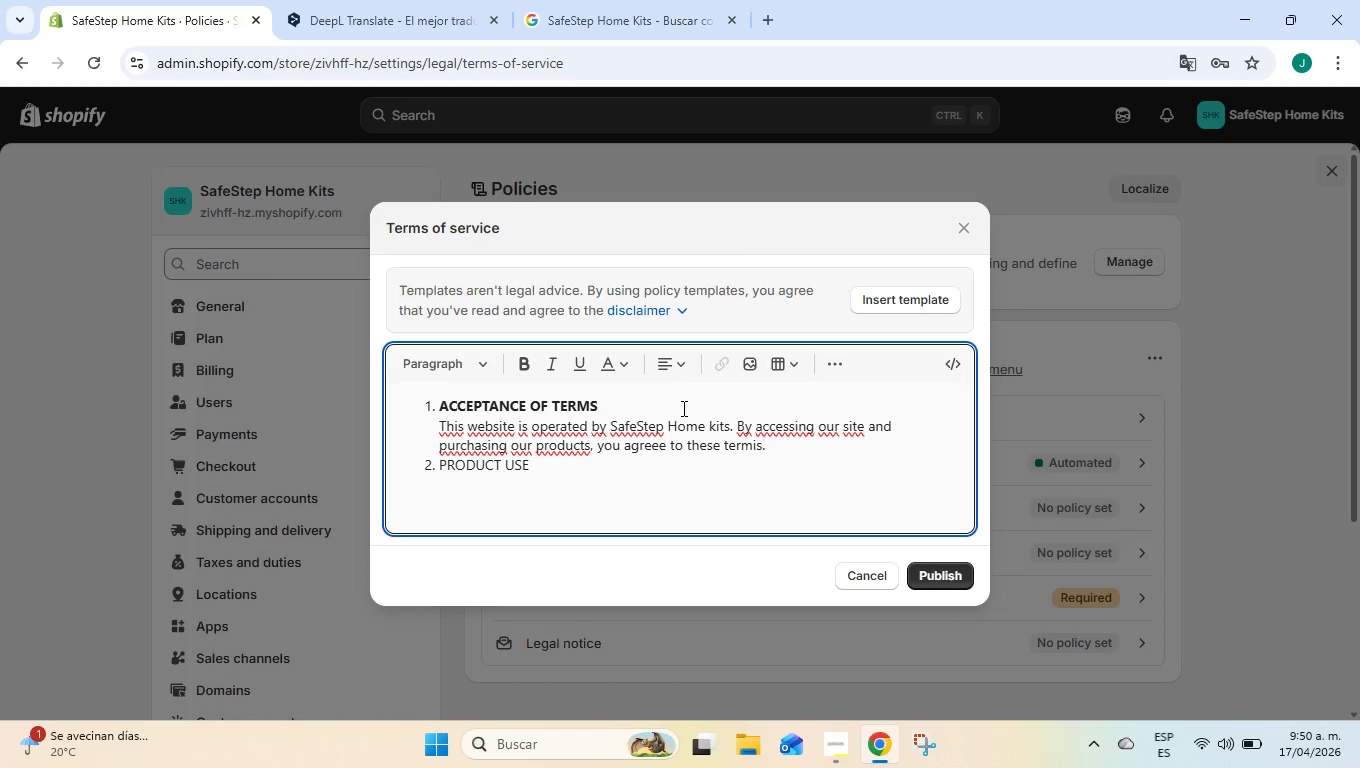 
key(Enter)
 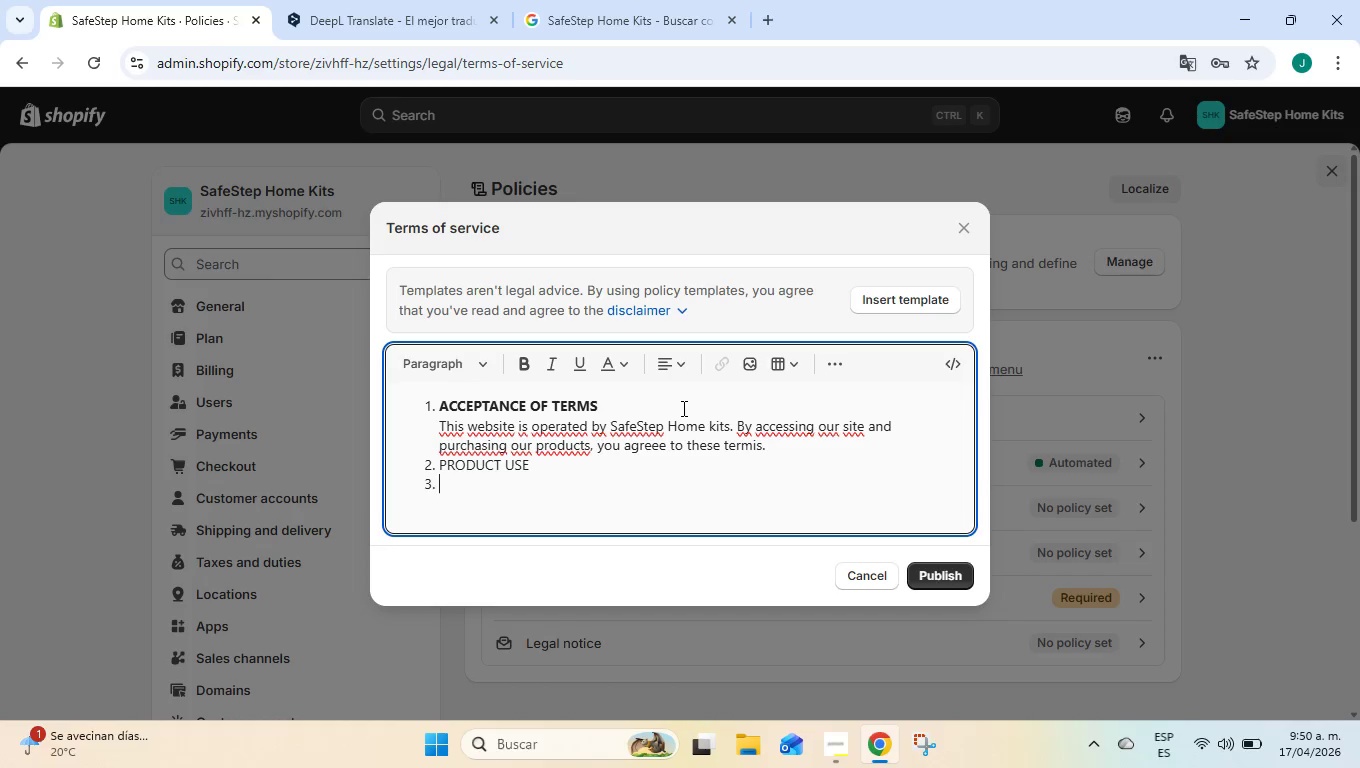 
key(Backspace)
 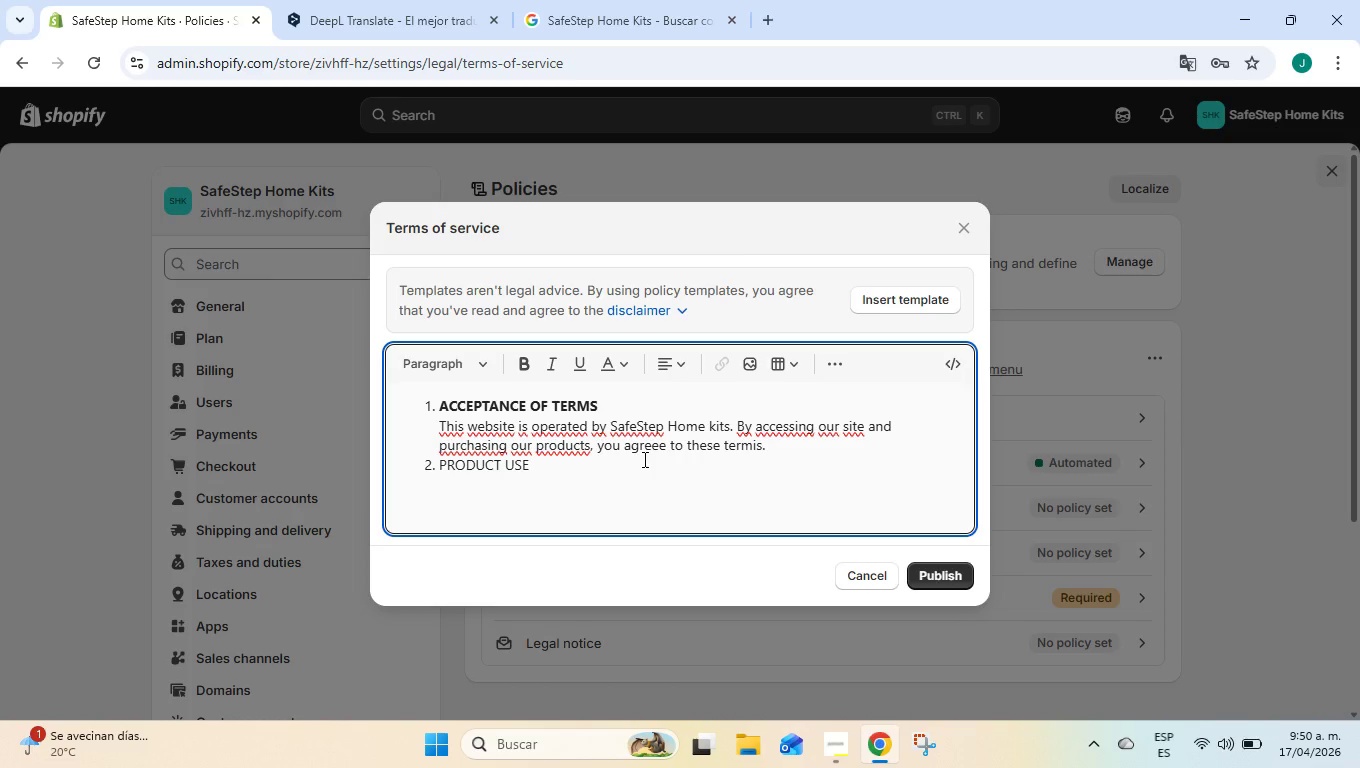 
key(ArrowDown)
 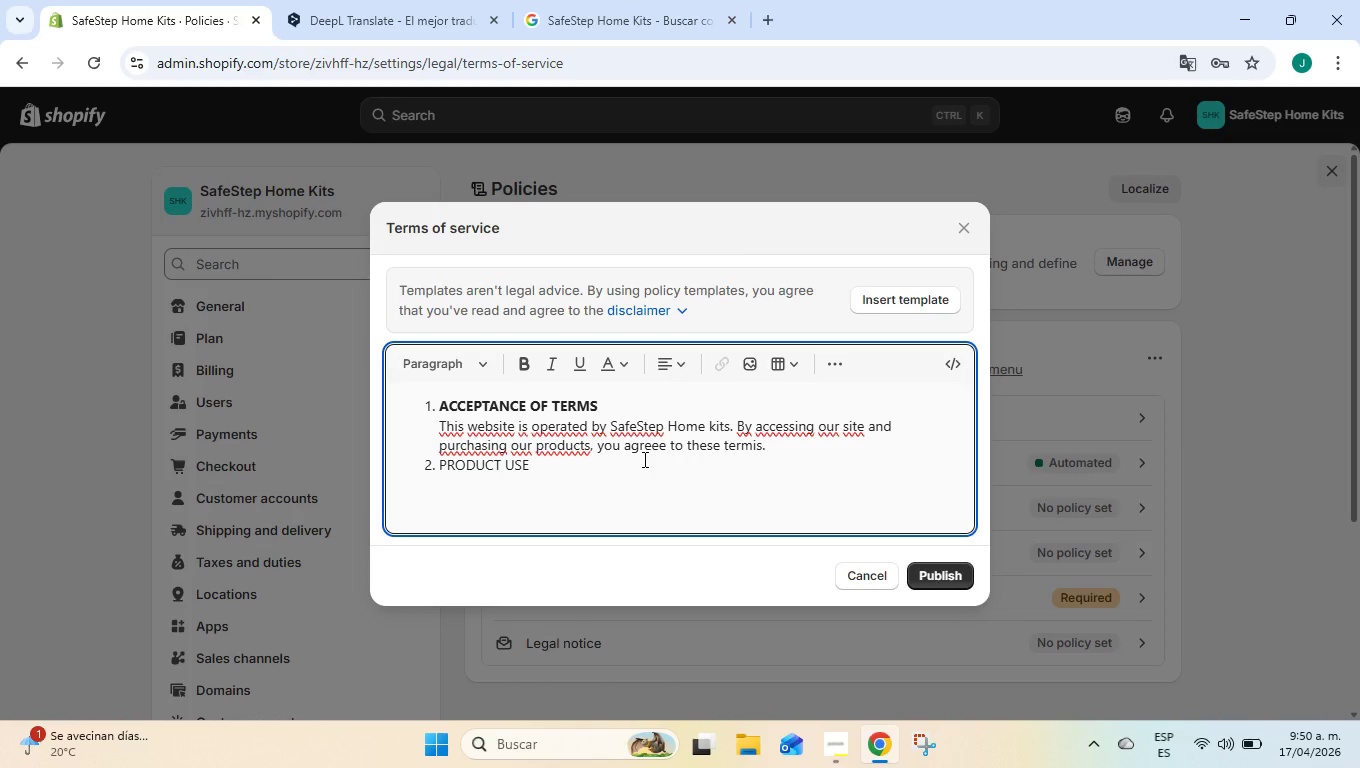 
key(ArrowDown)
 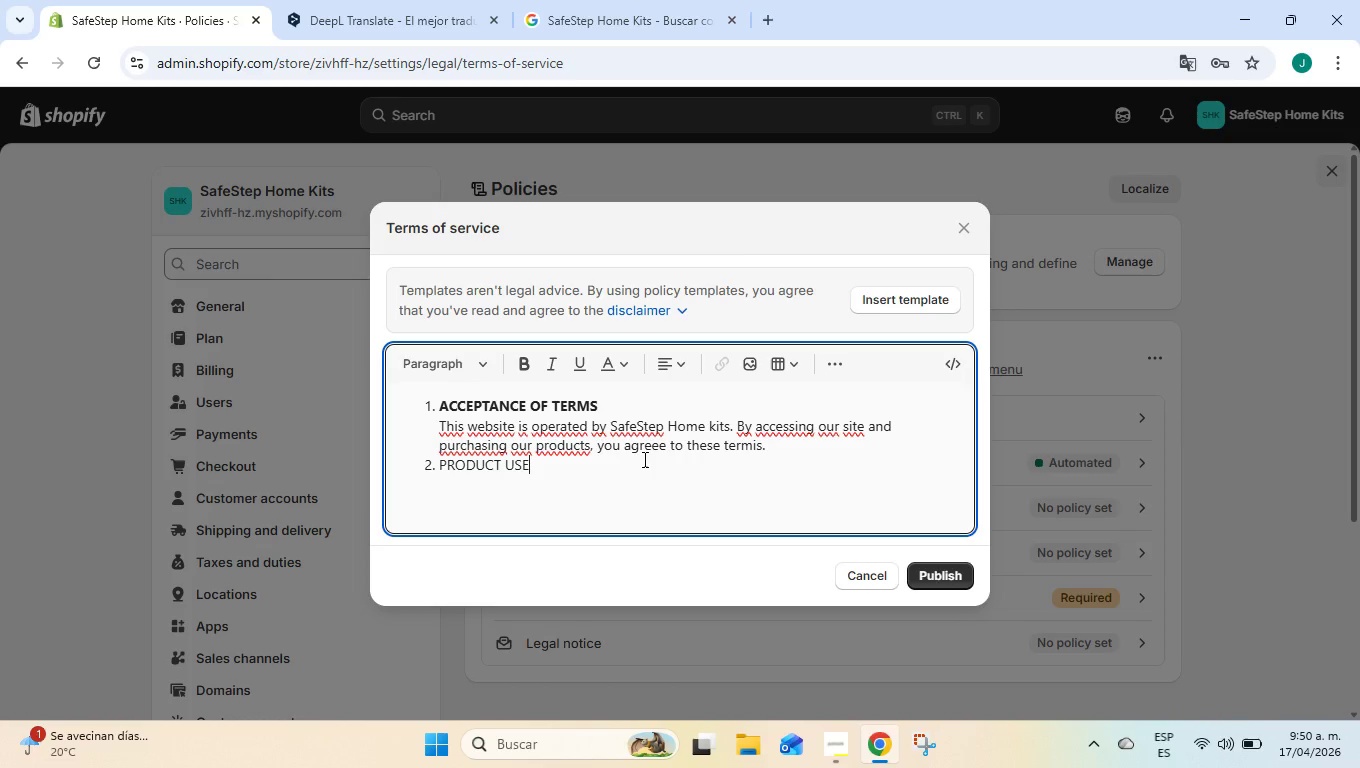 
key(ArrowDown)
 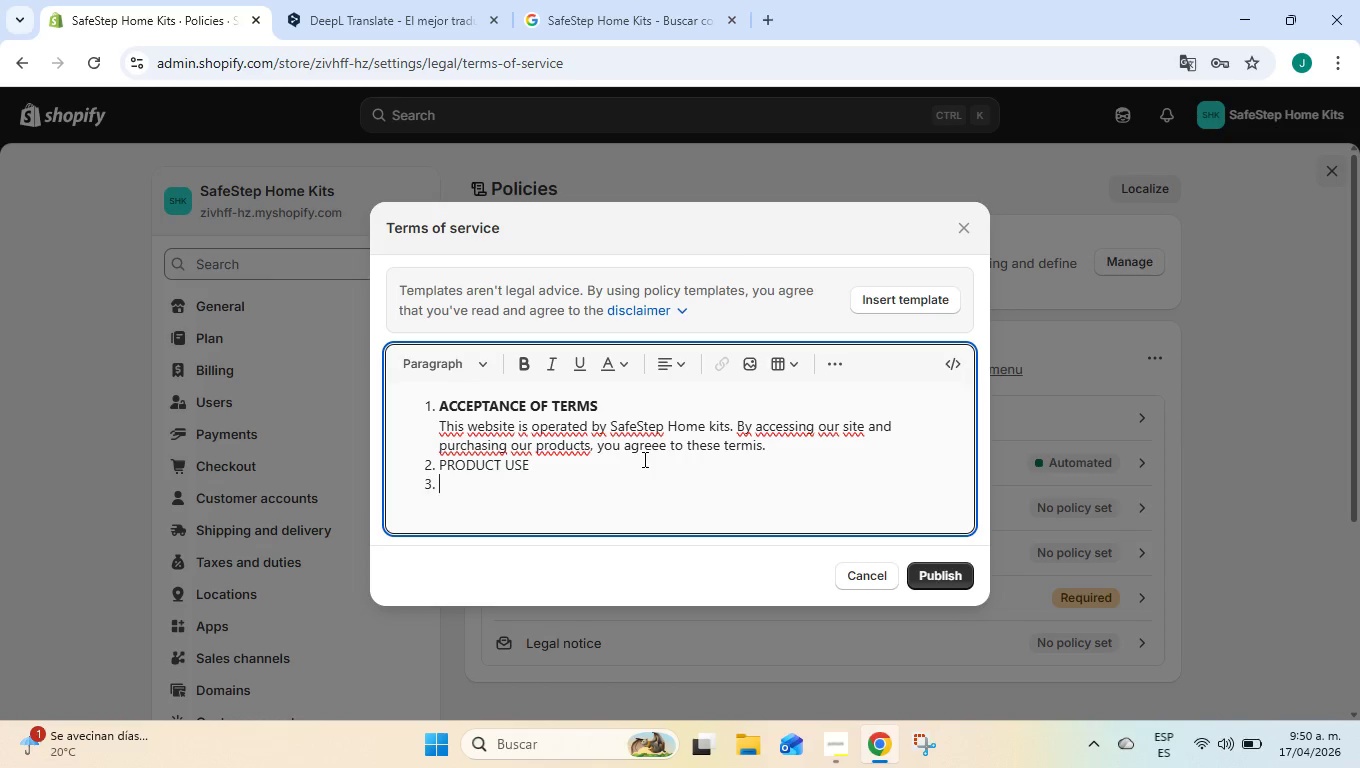 
key(Enter)
 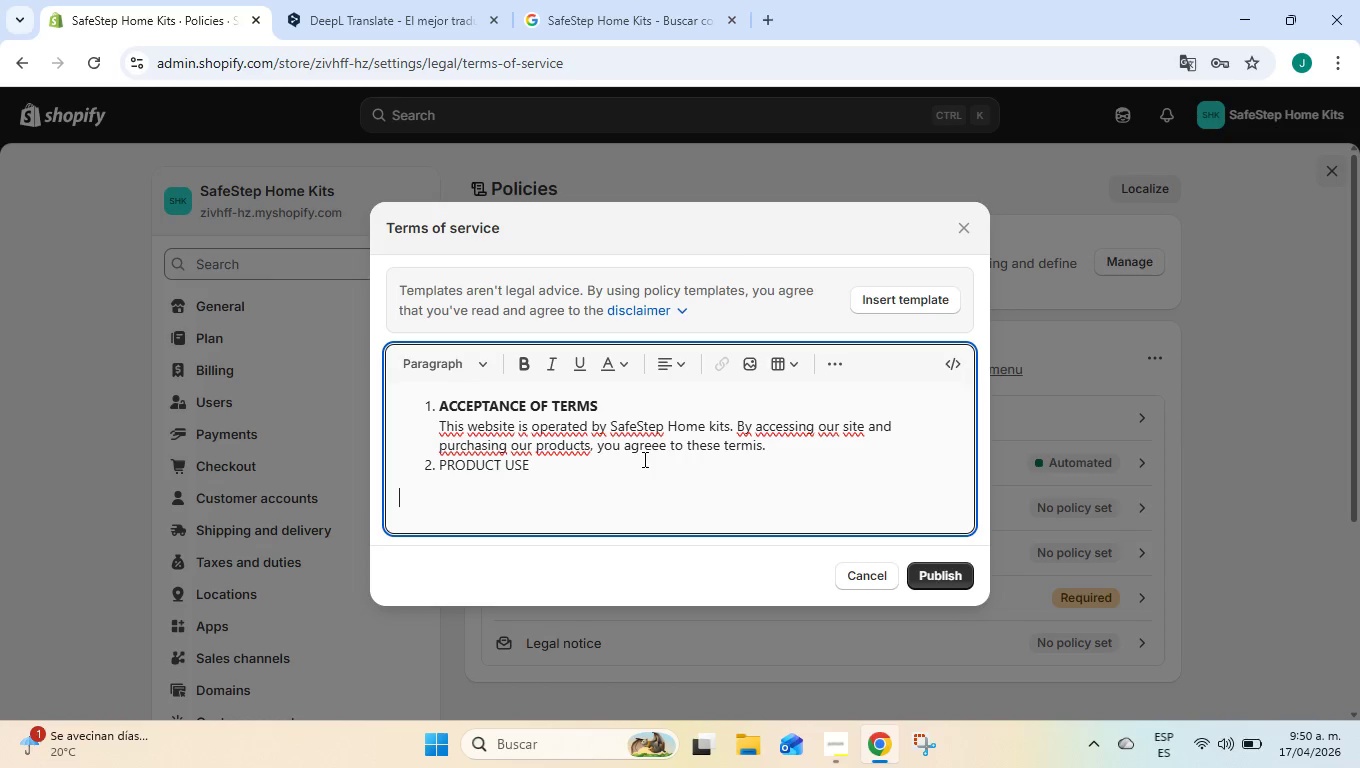 
key(Enter)
 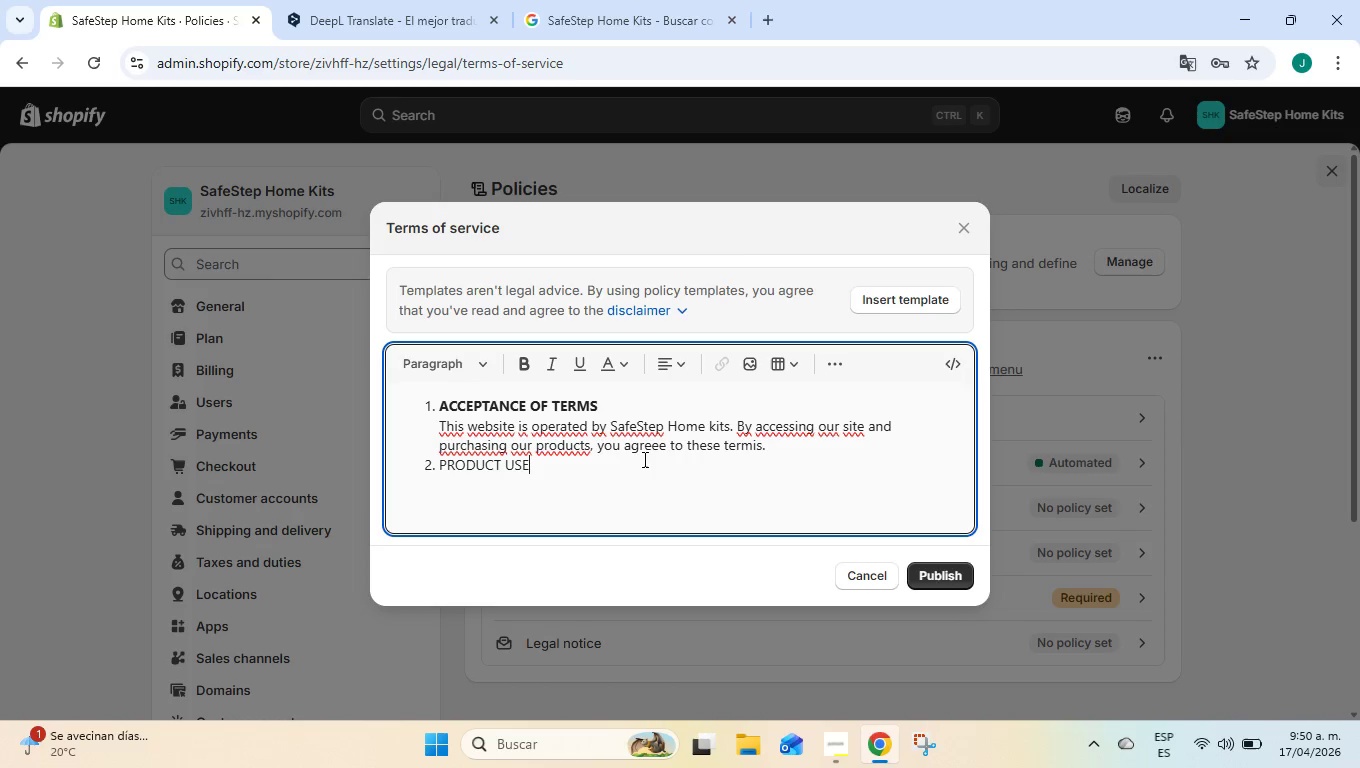 
key(Backspace)
 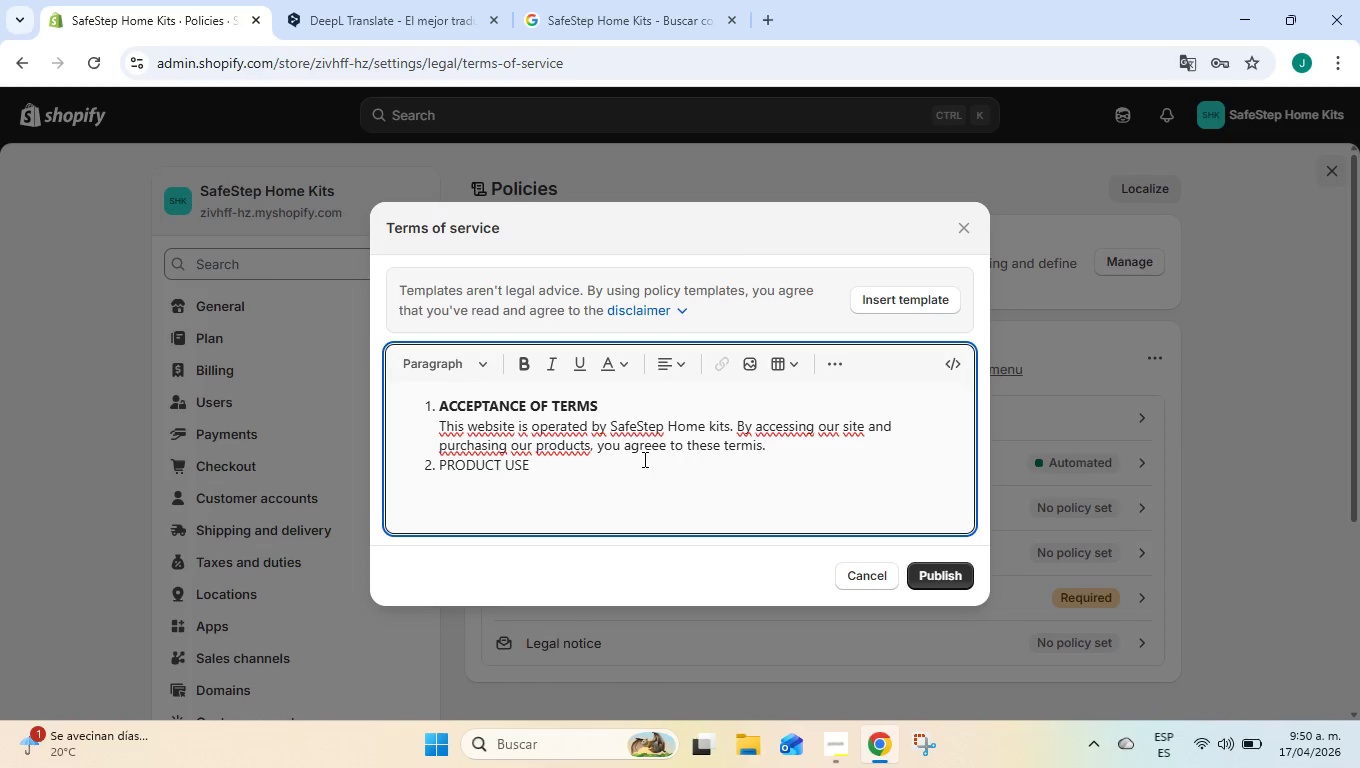 
key(Enter)
 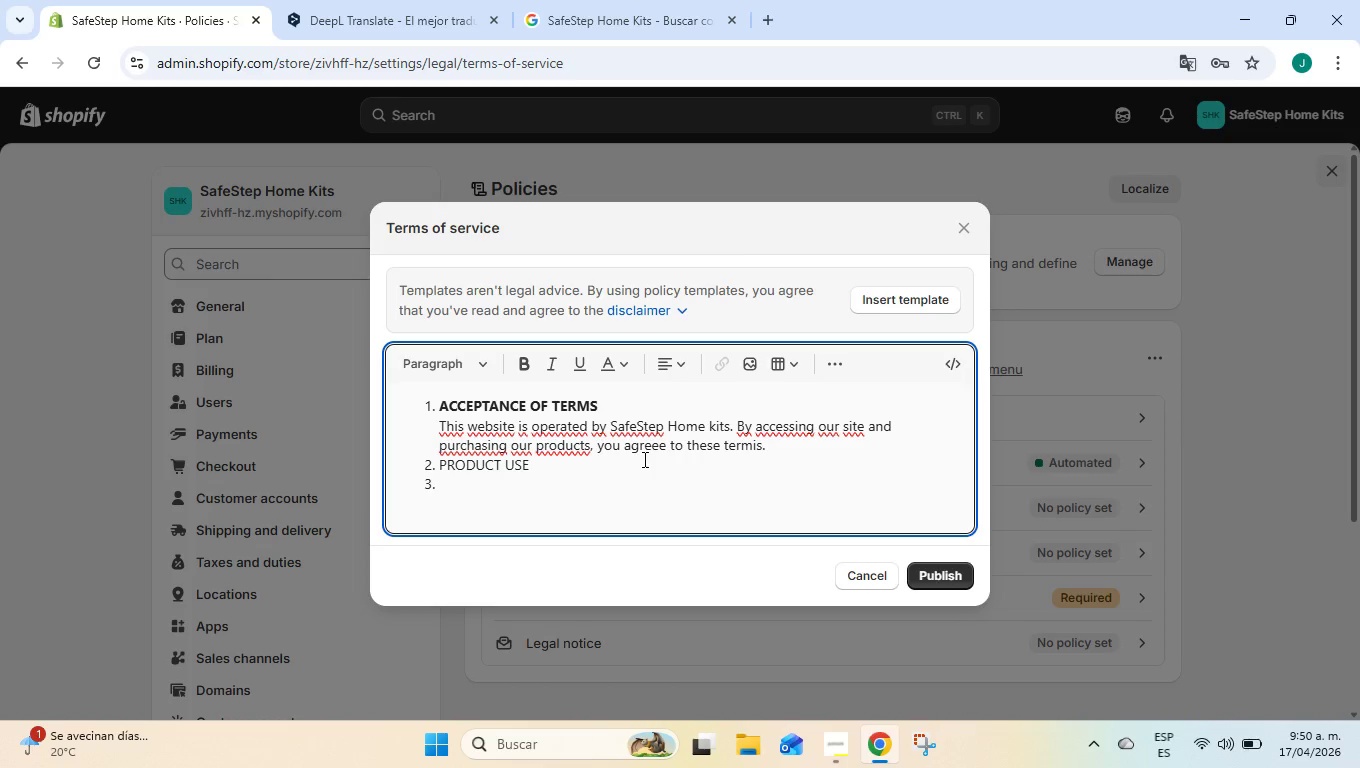 
key(ArrowLeft)
 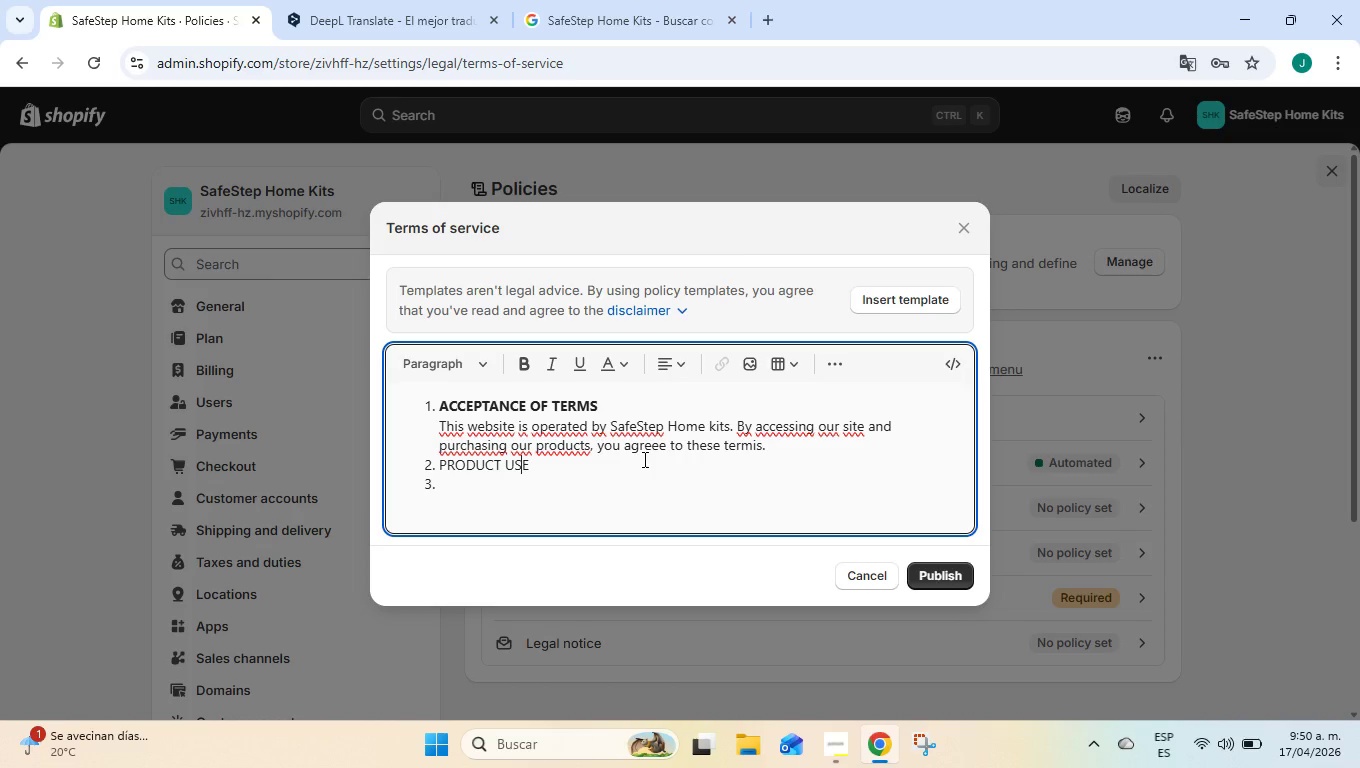 
key(ArrowLeft)
 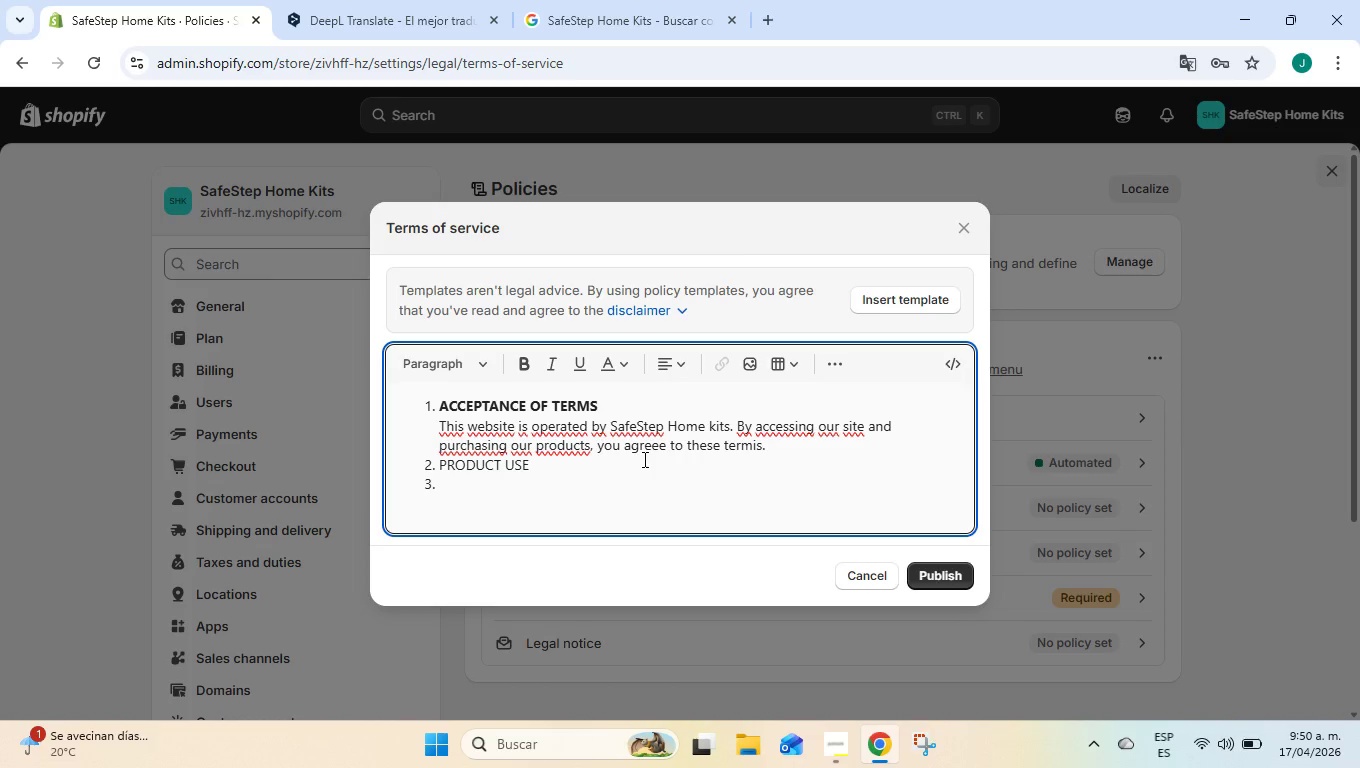 
key(ArrowRight)
 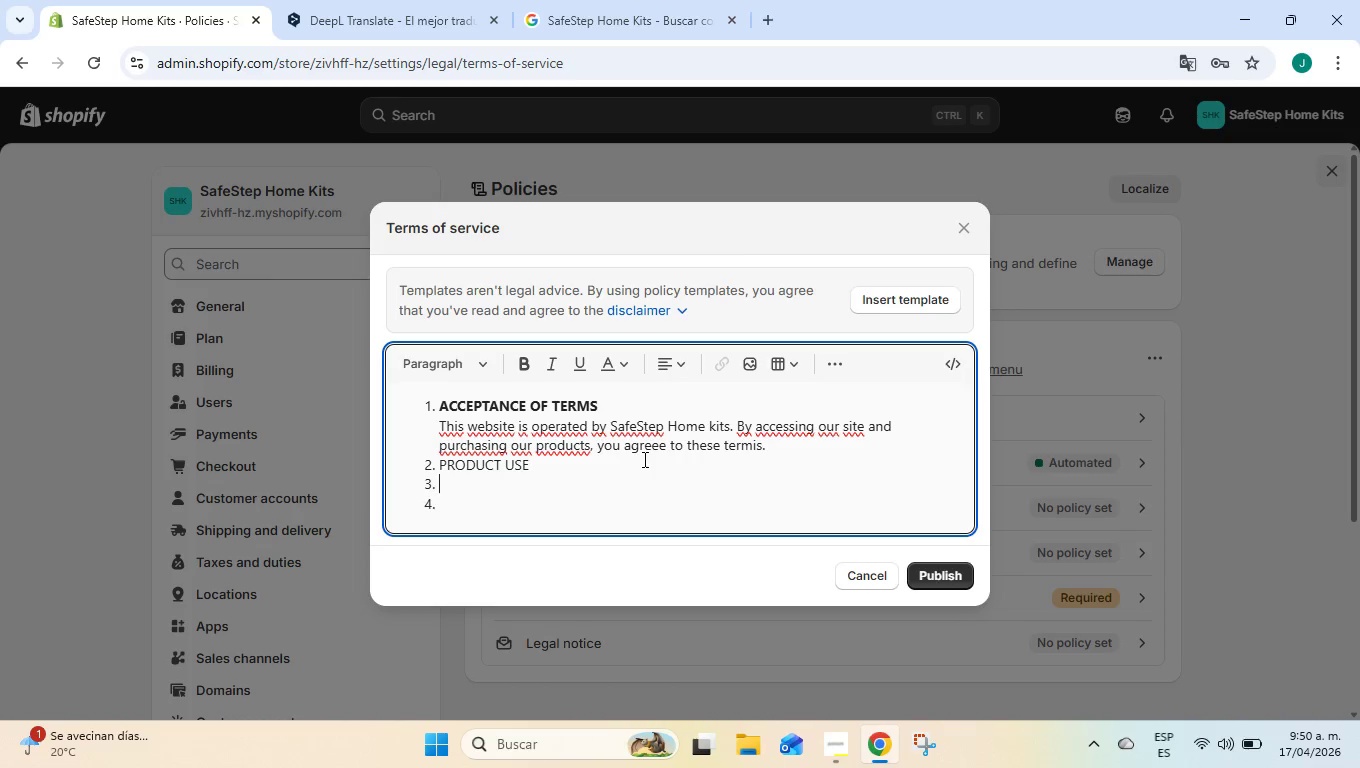 
key(Enter)
 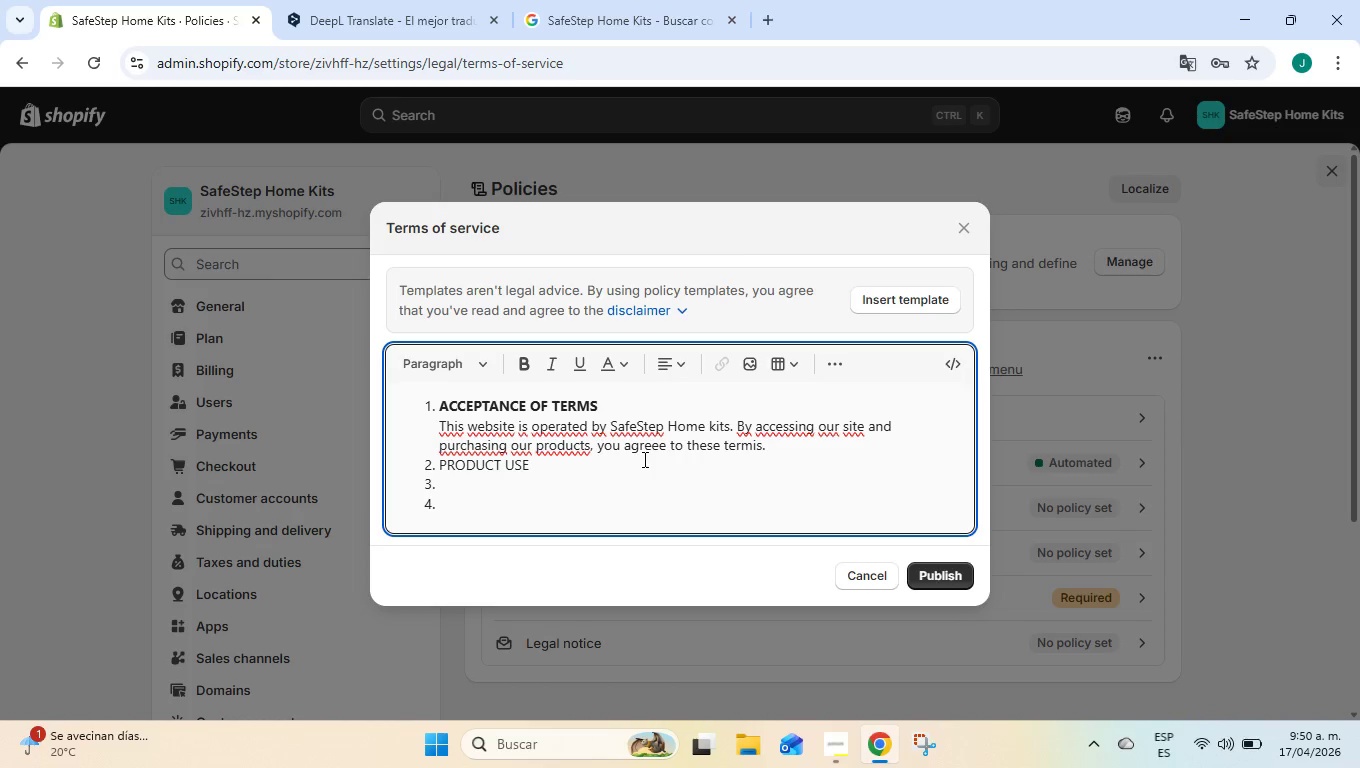 
key(Backspace)
 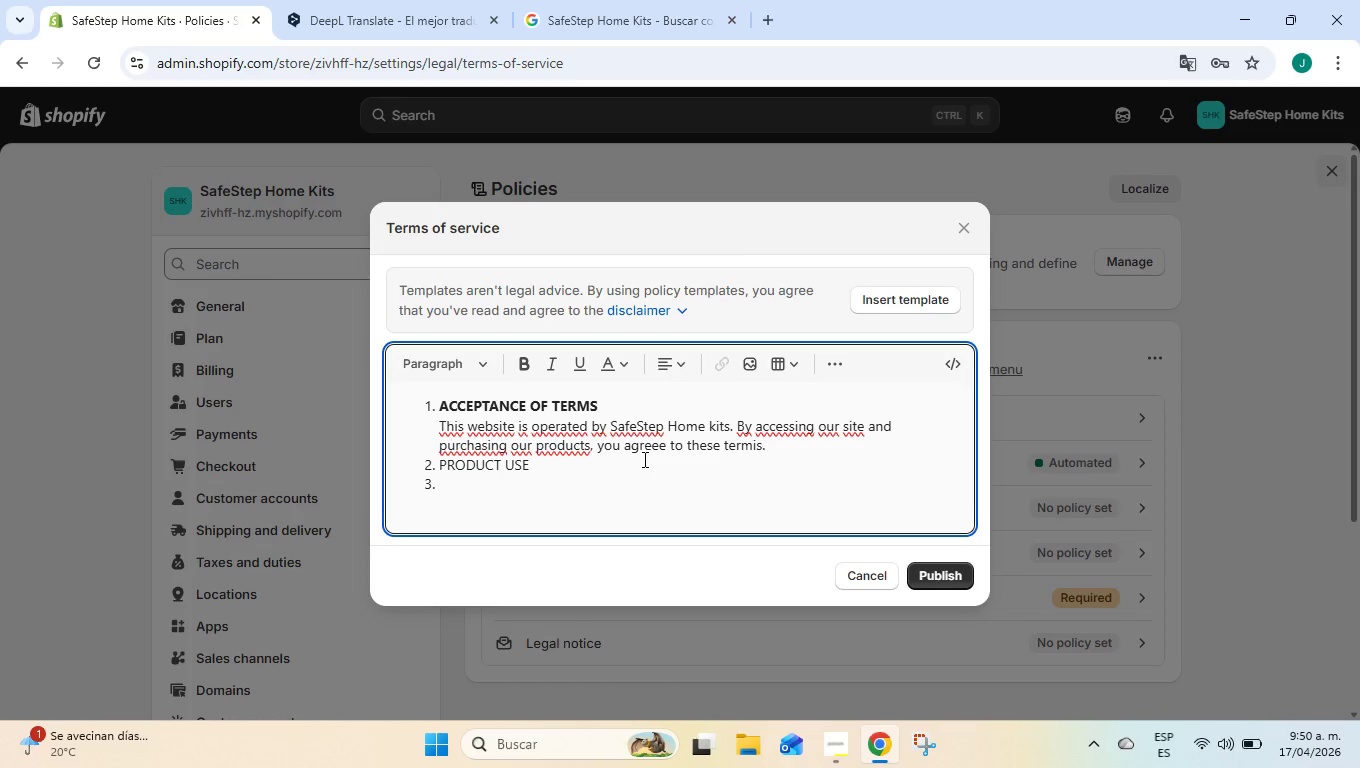 
key(Enter)
 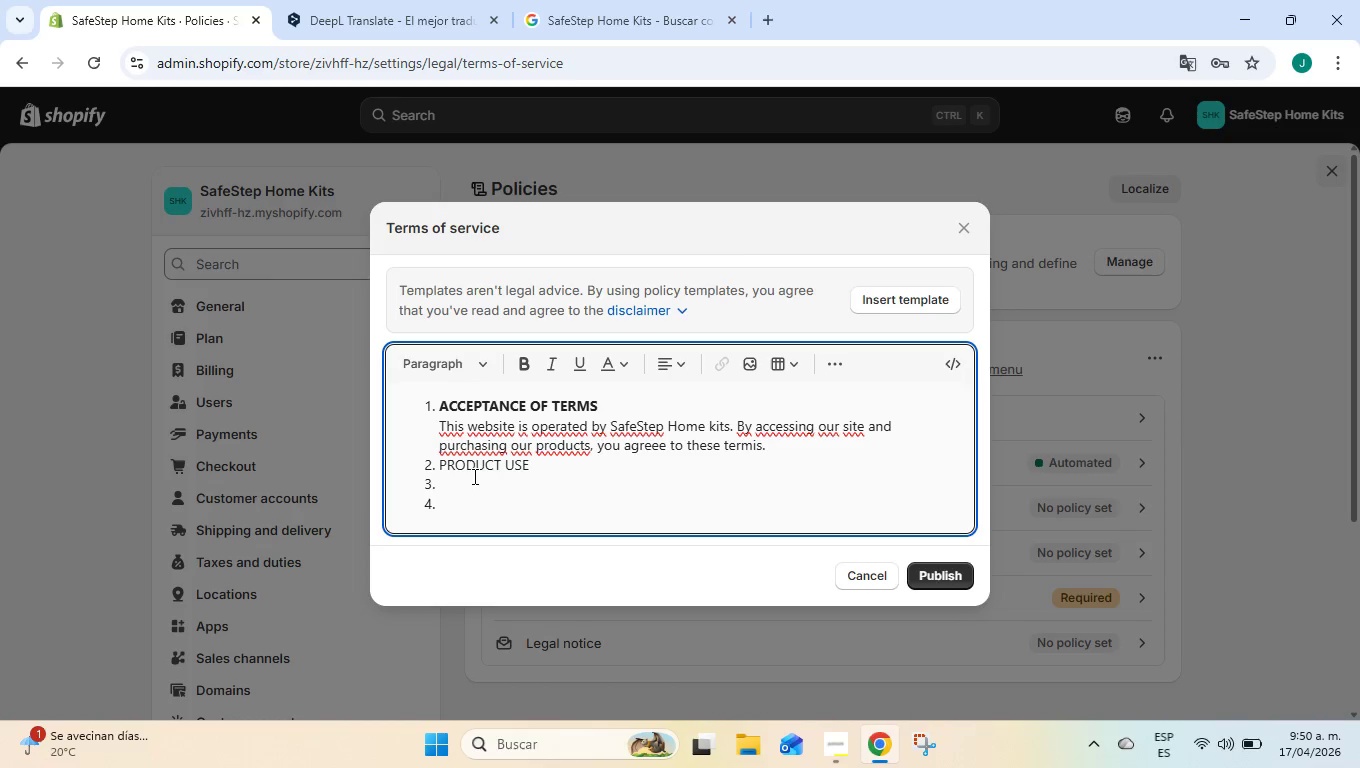 
left_click_drag(start_coordinate=[478, 516], to_coordinate=[372, 491])
 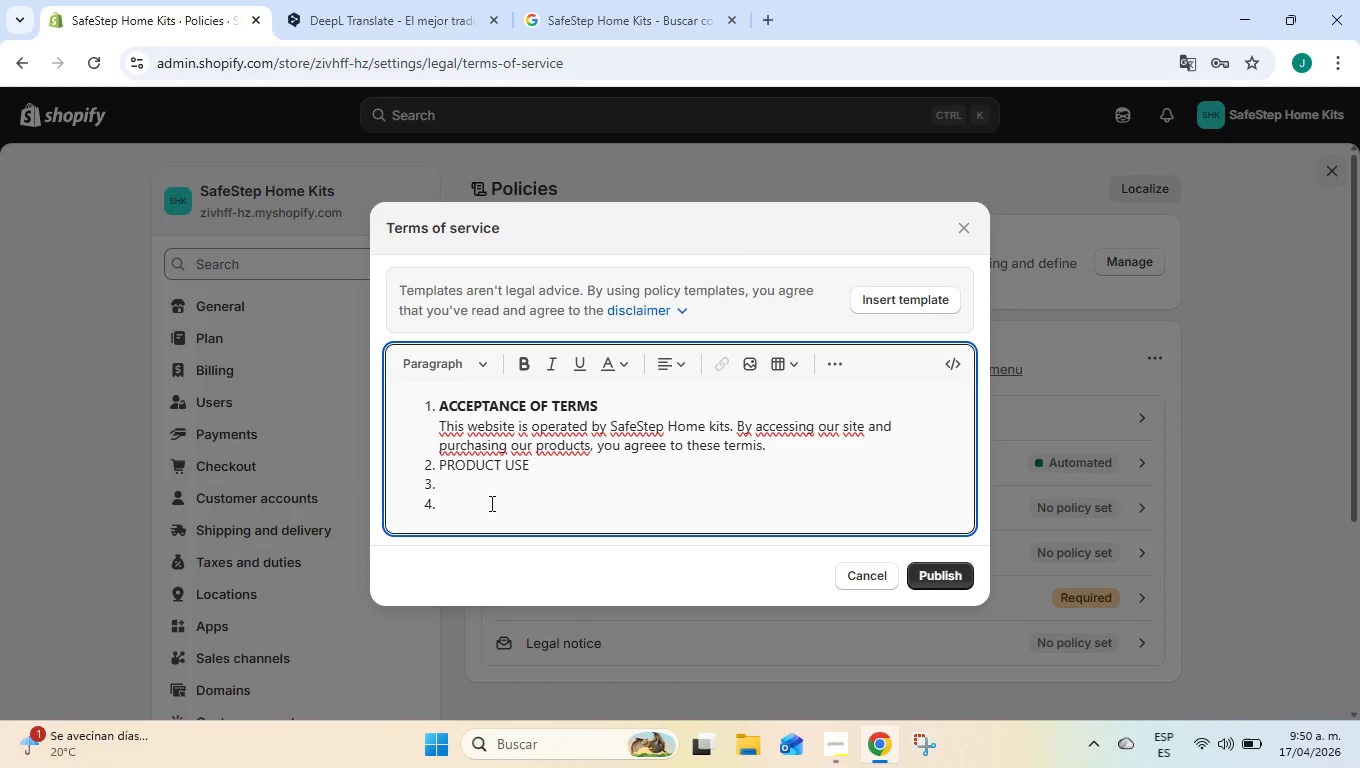 
key(Backspace)
 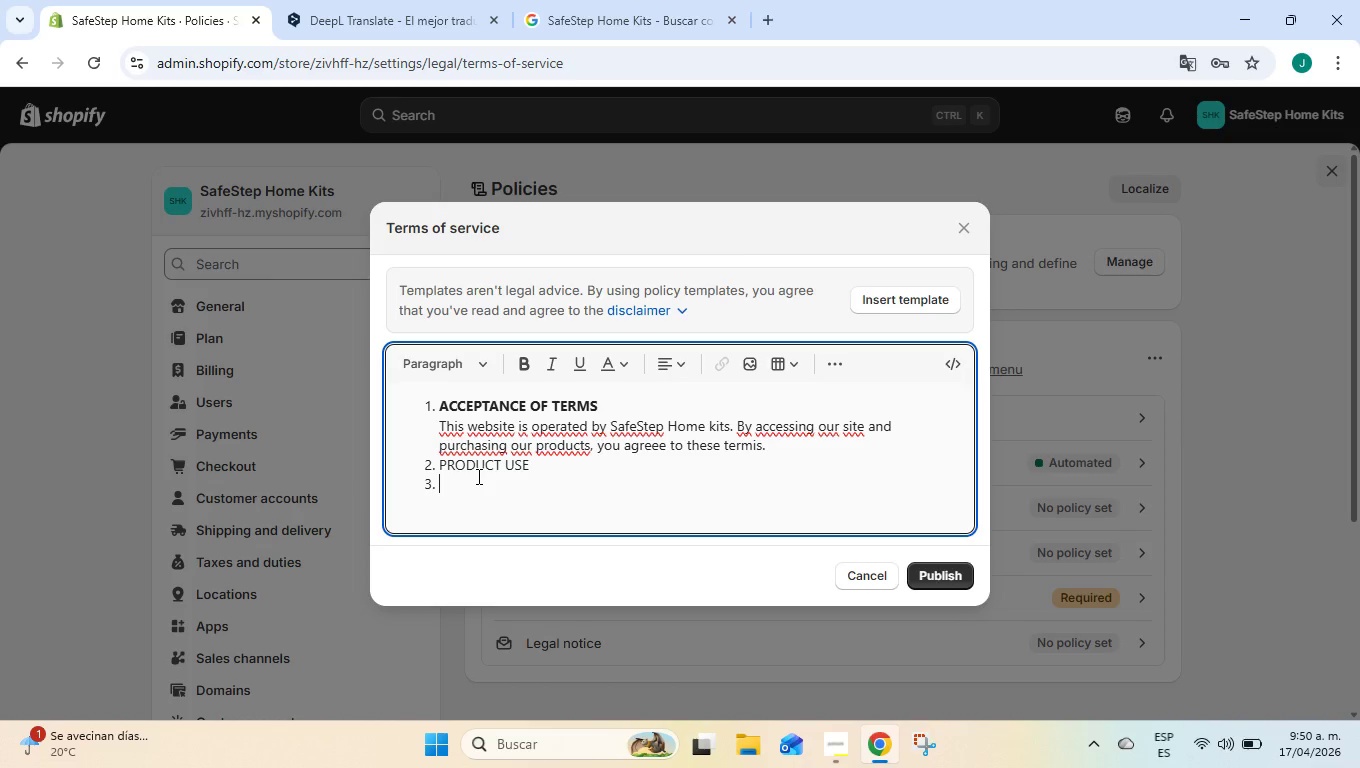 
key(Backspace)
 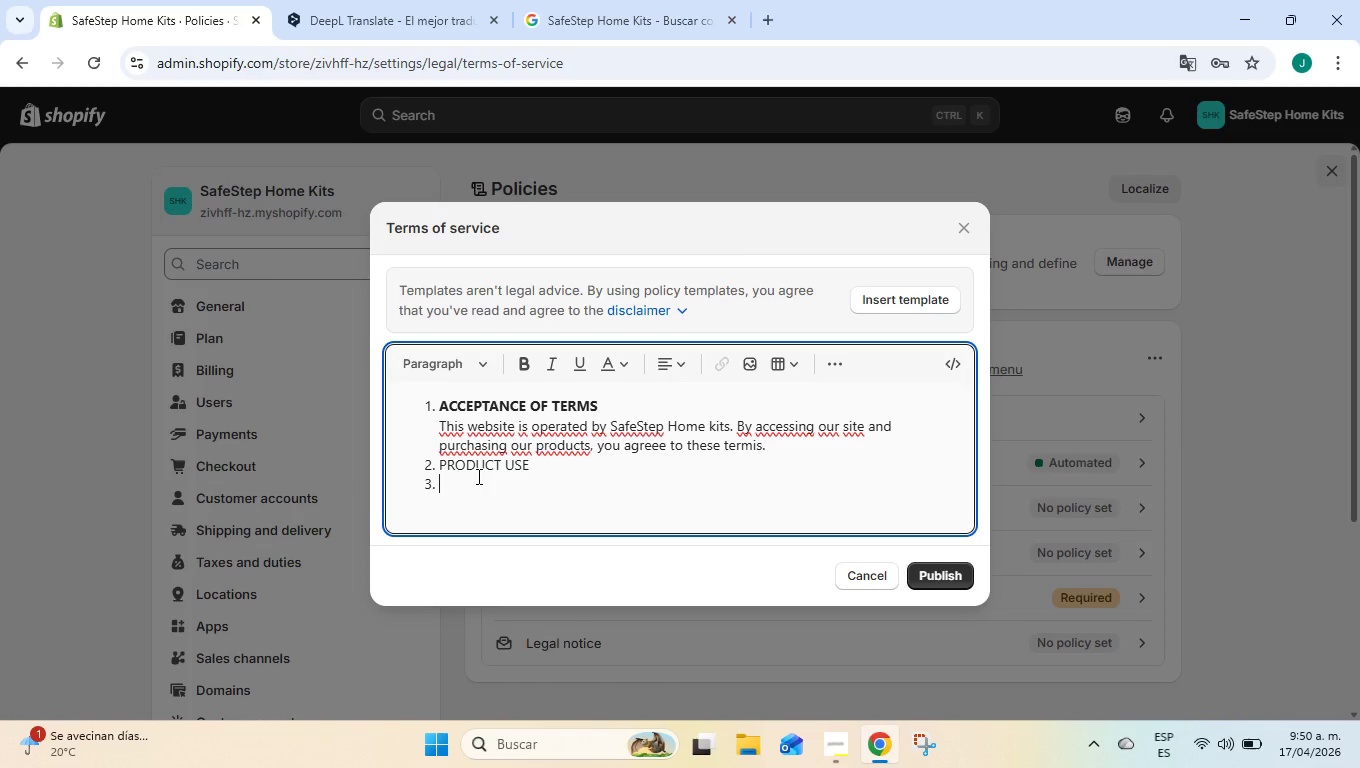 
key(Enter)
 